 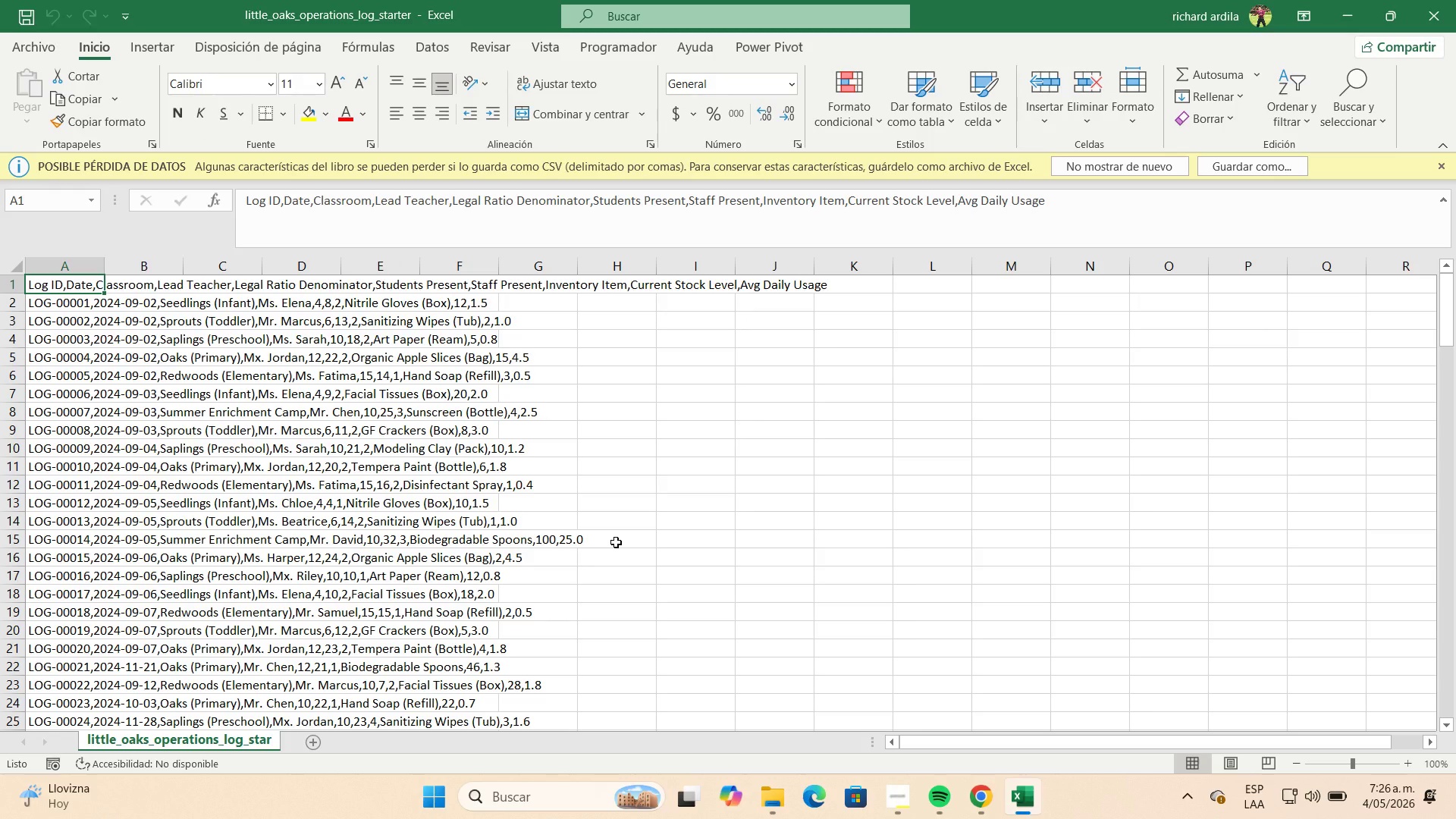 
left_click([77, 270])
 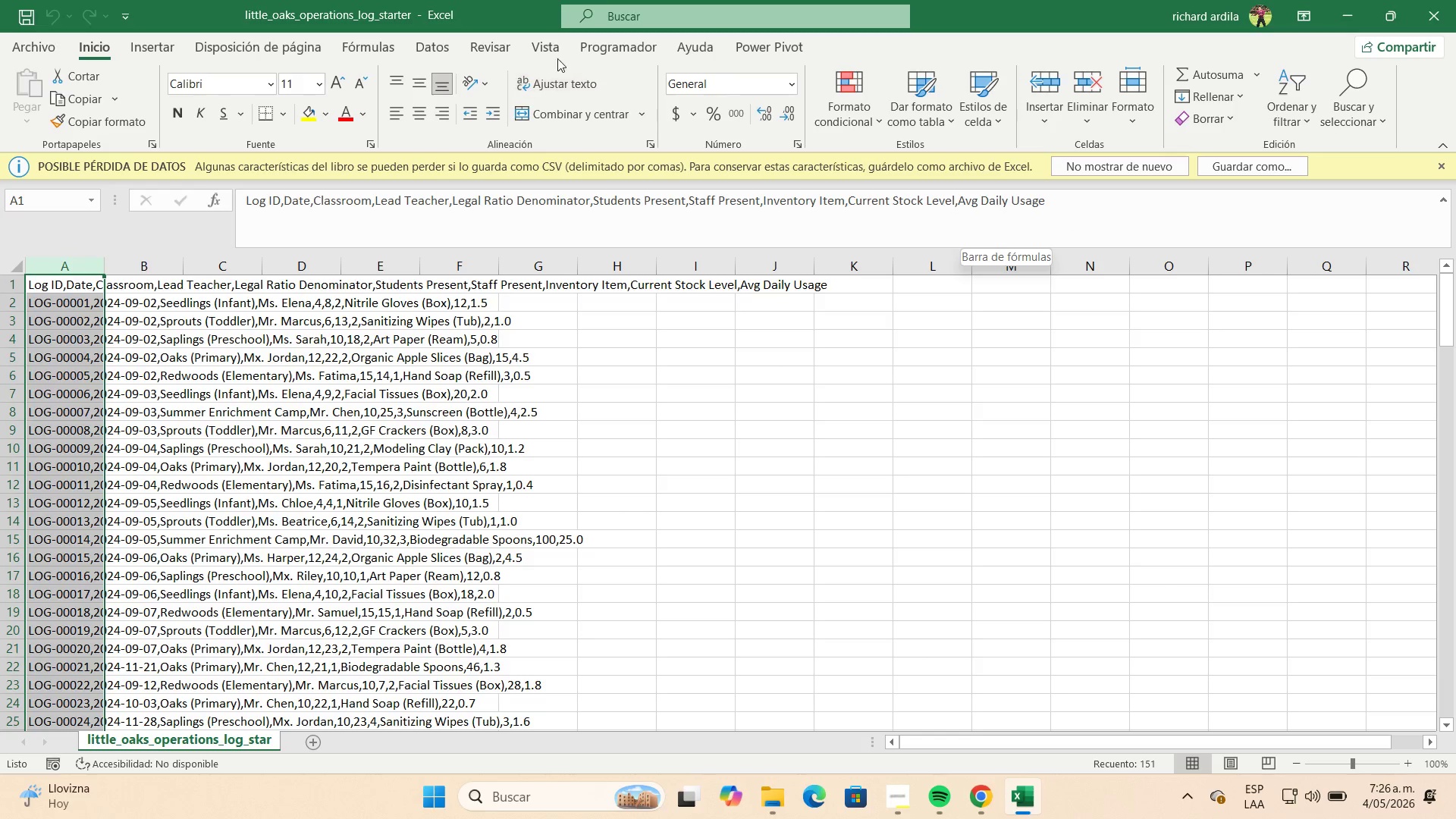 
left_click([442, 57])
 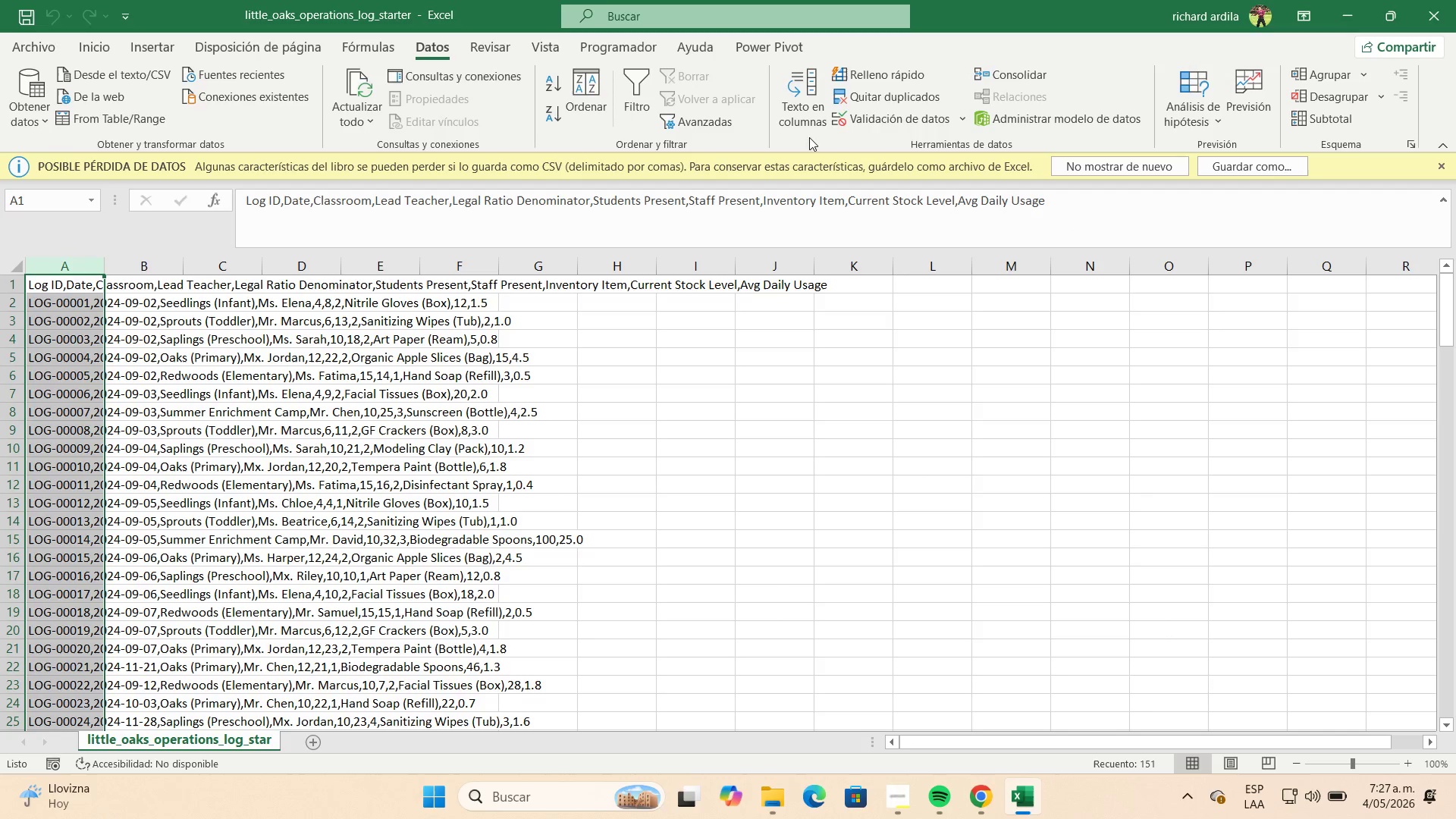 
left_click([805, 115])
 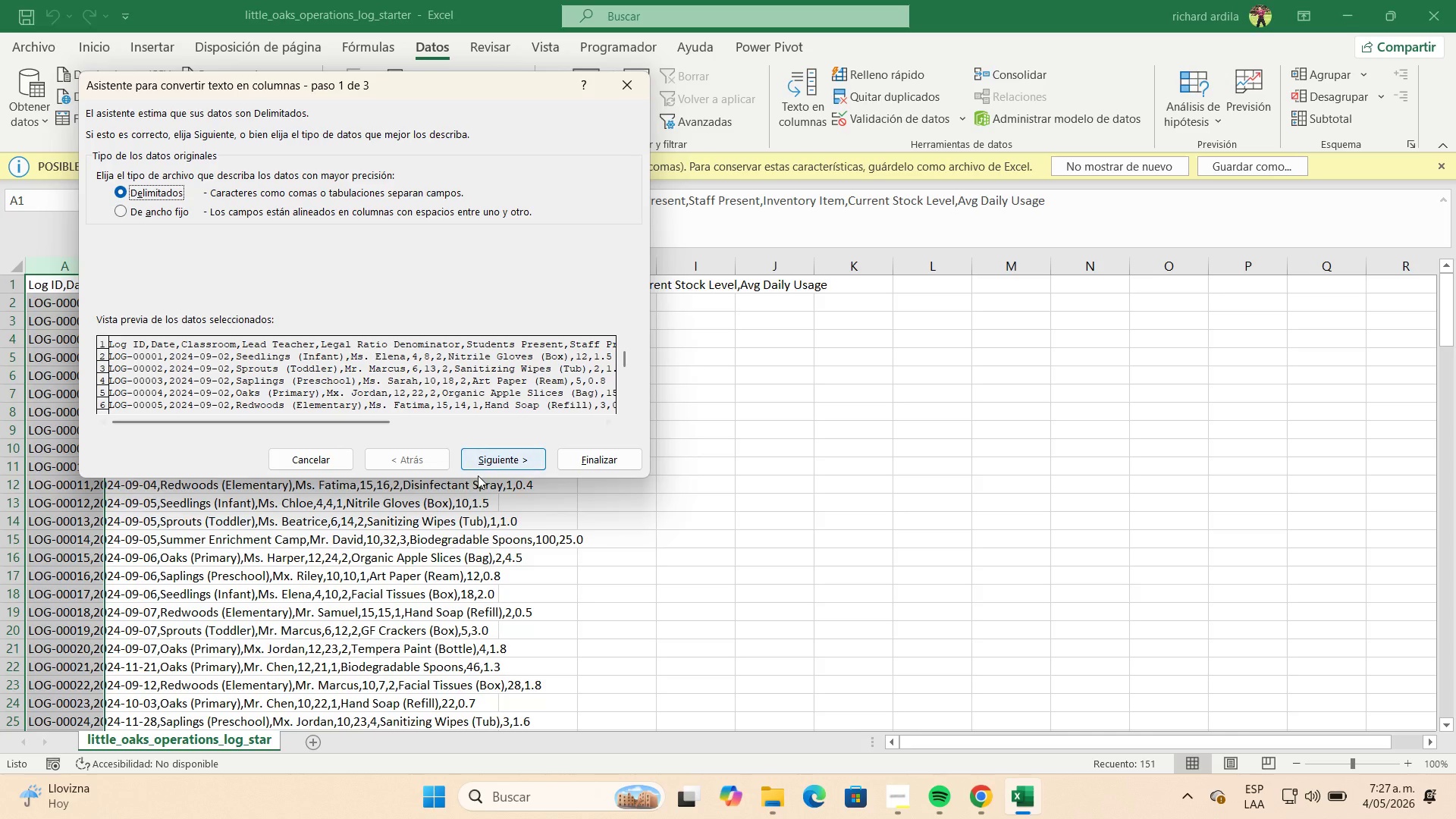 
left_click([481, 463])
 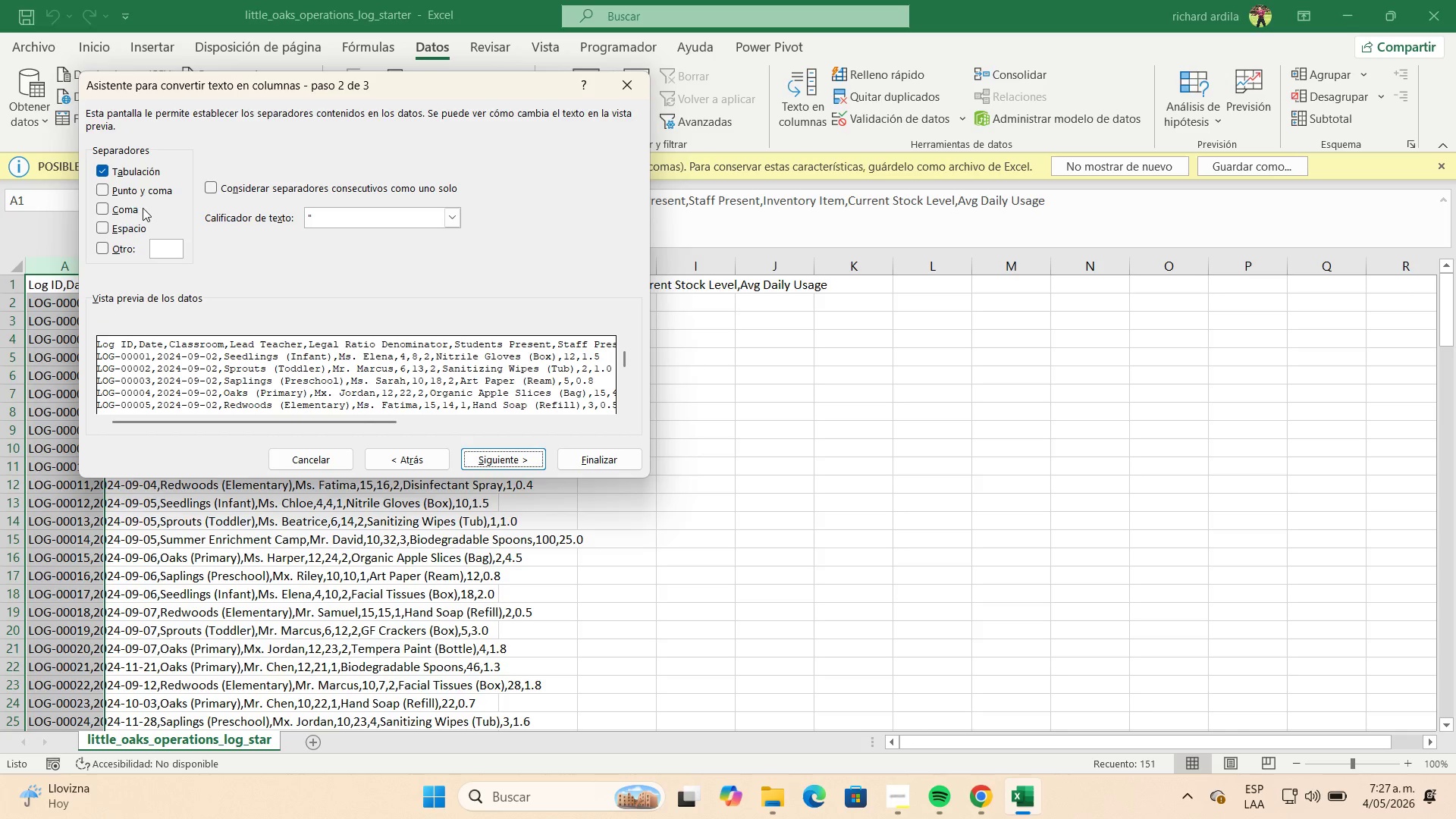 
left_click([118, 208])
 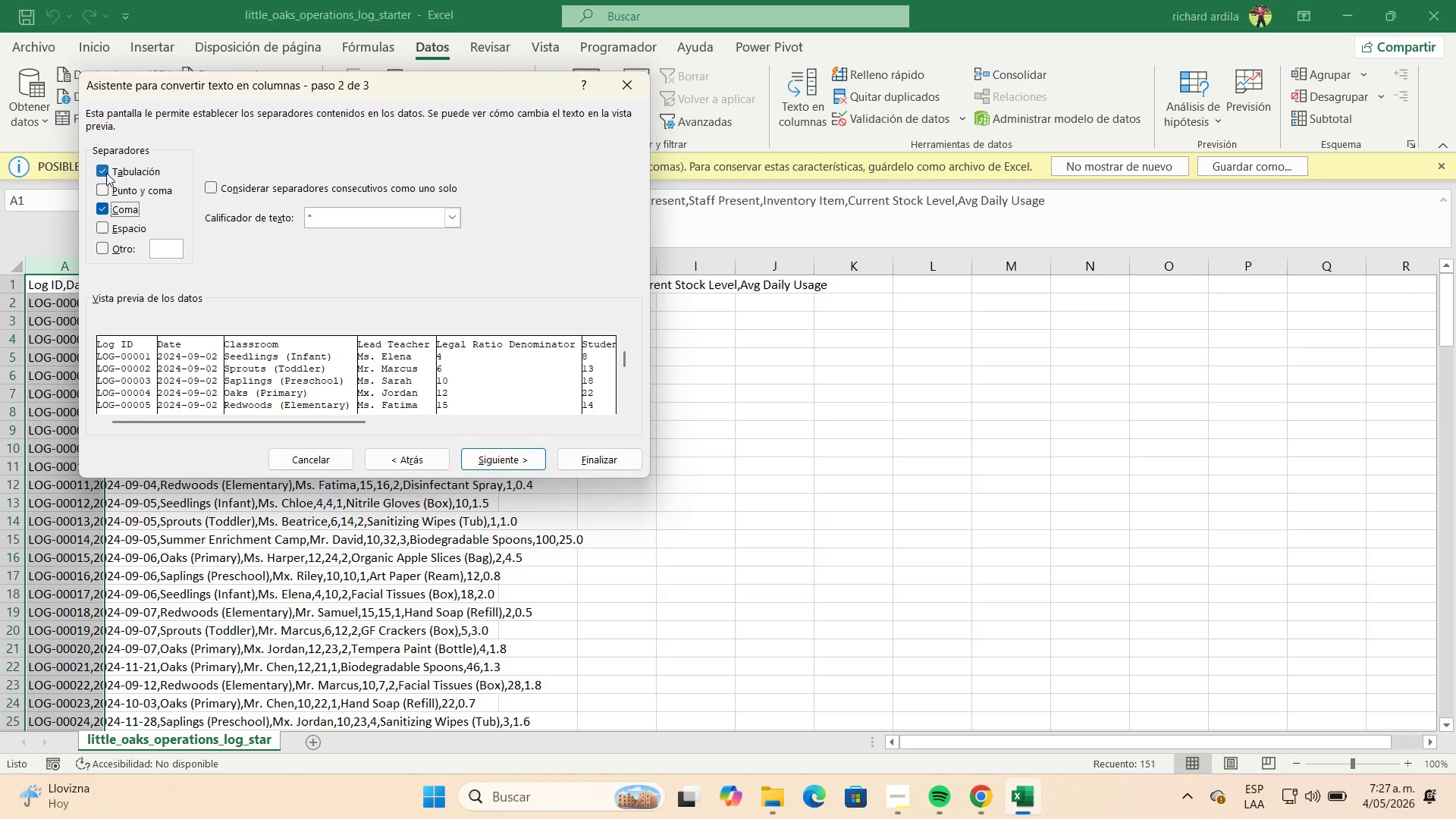 
left_click([106, 173])
 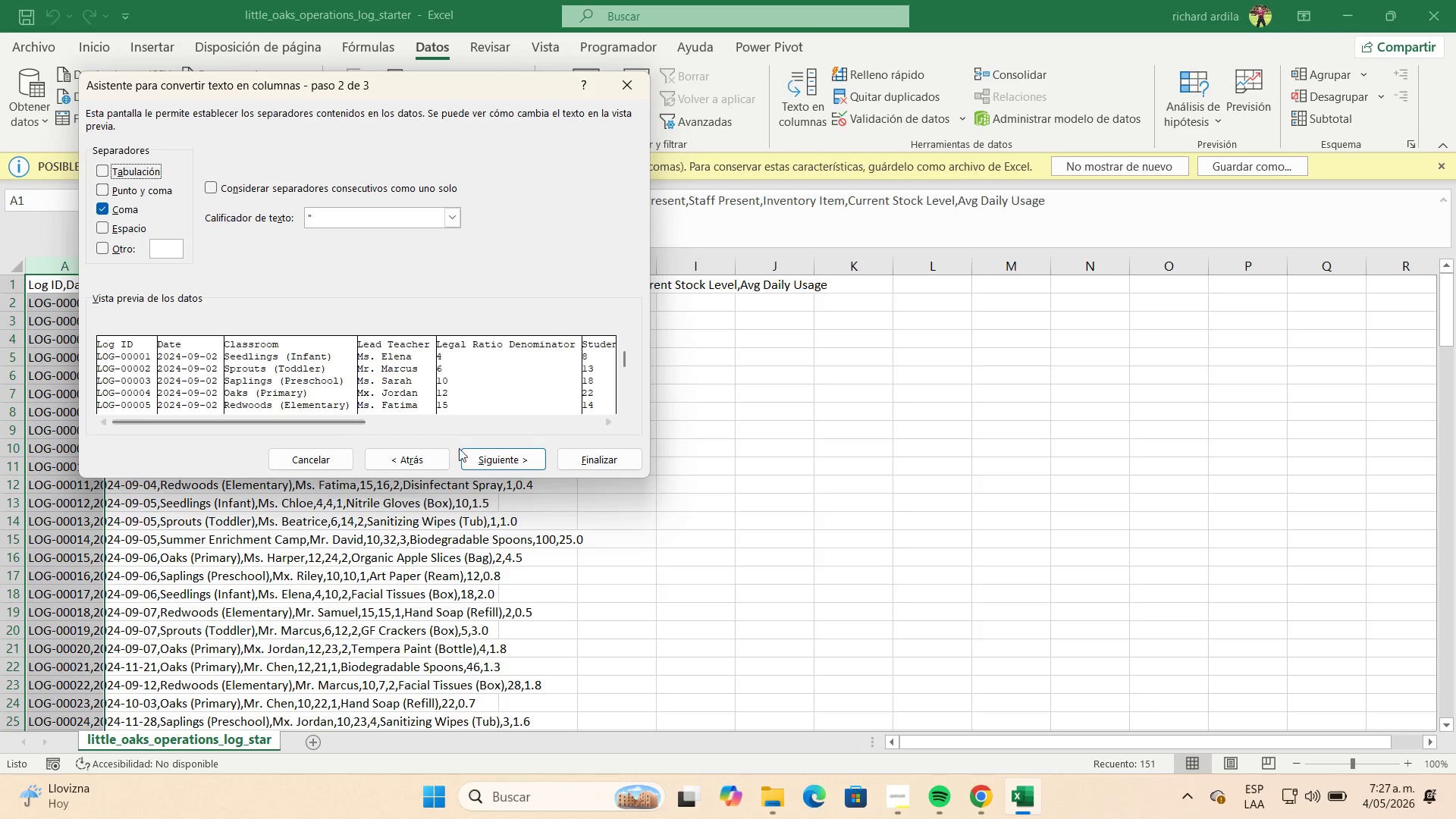 
left_click([482, 460])
 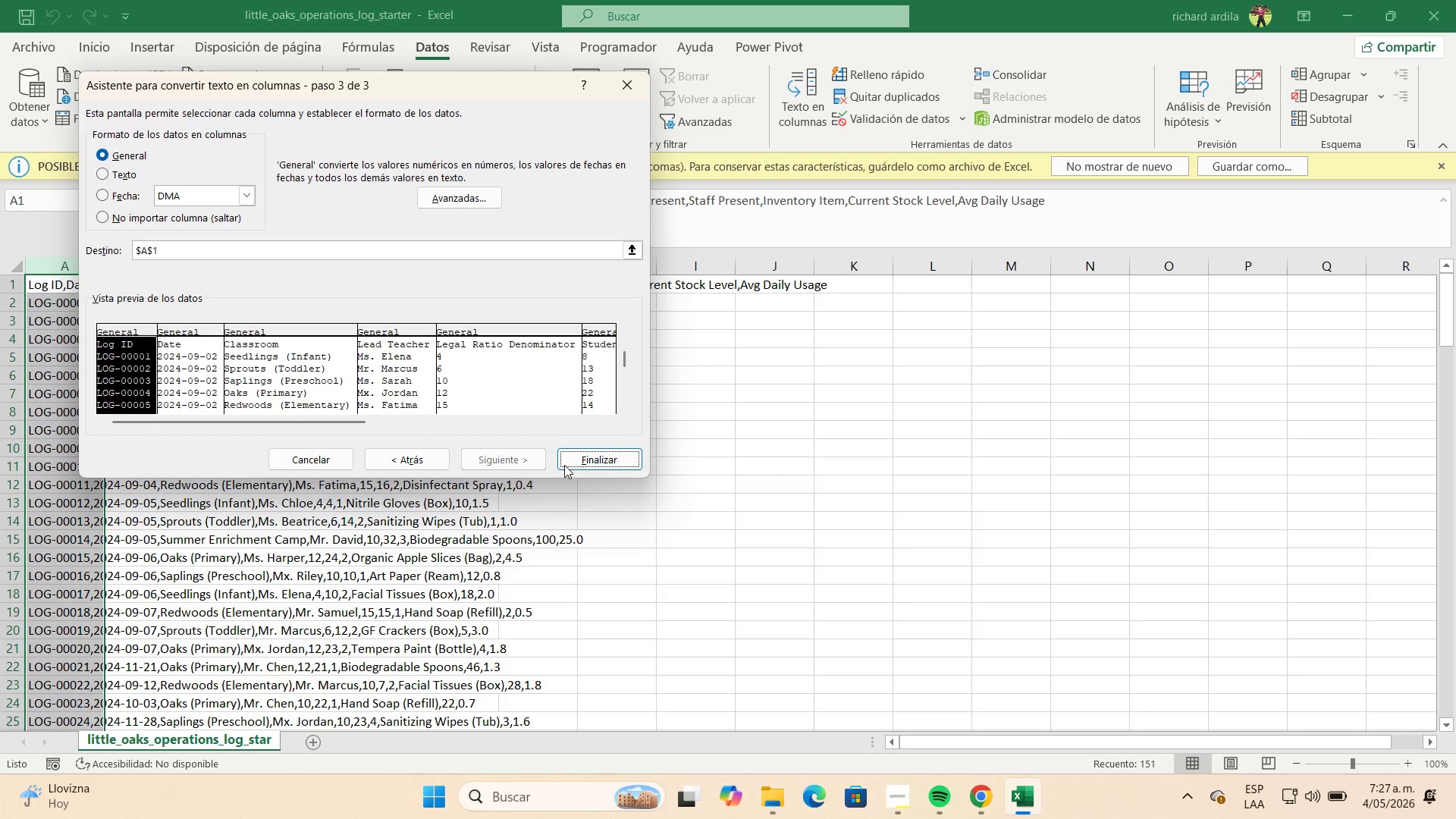 
left_click([599, 463])
 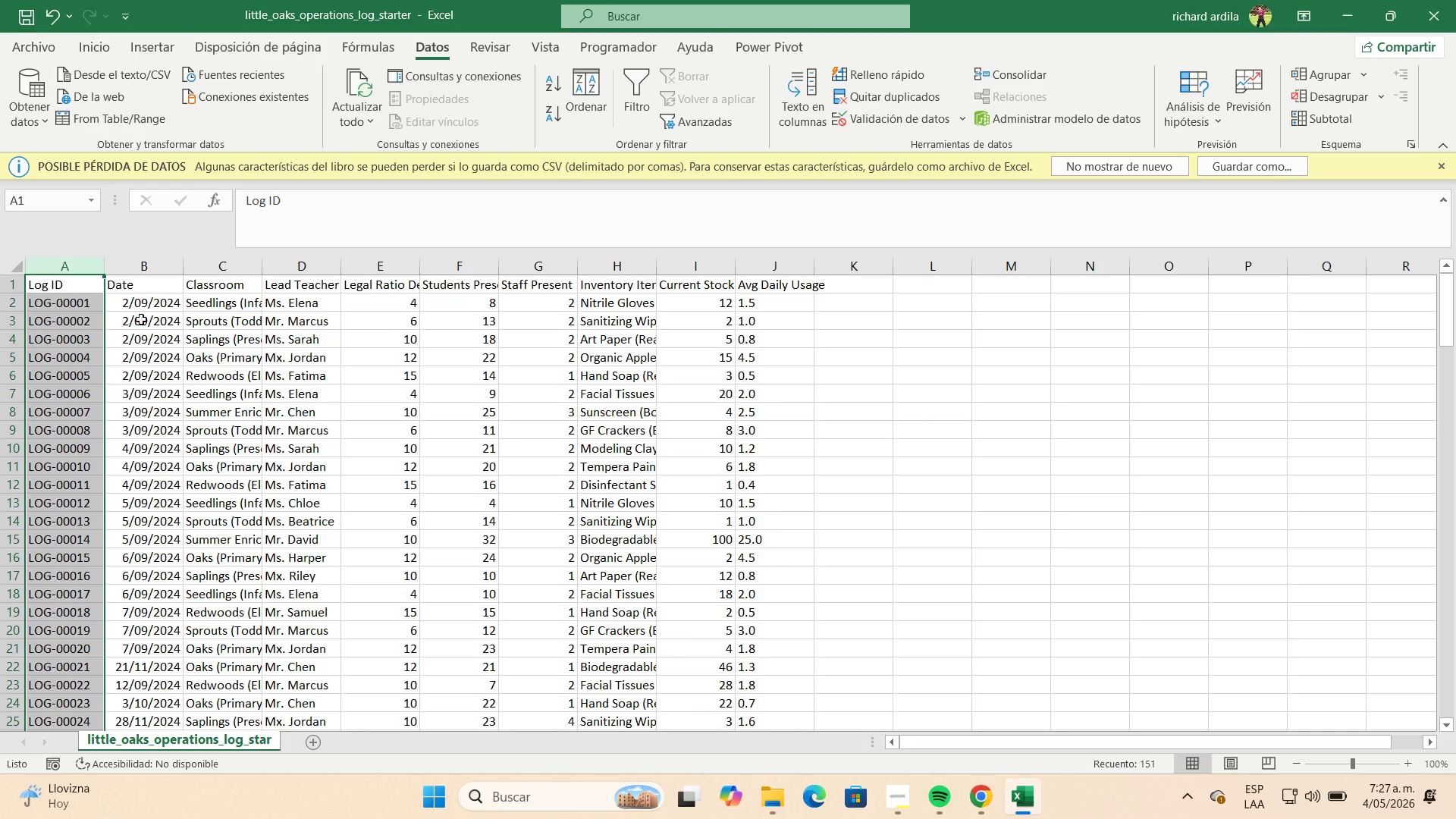 
wait(7.27)
 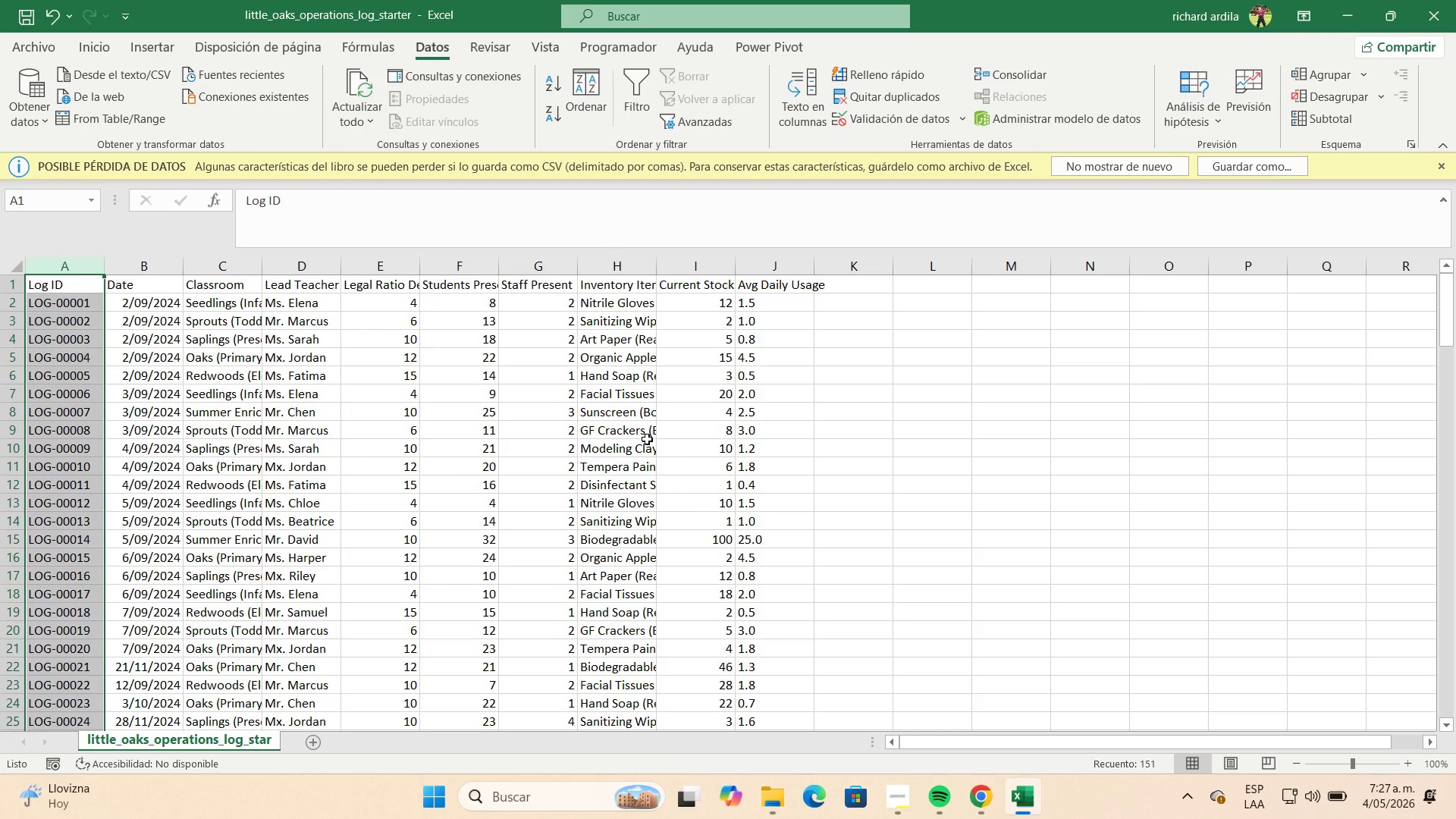 
left_click([11, 286])
 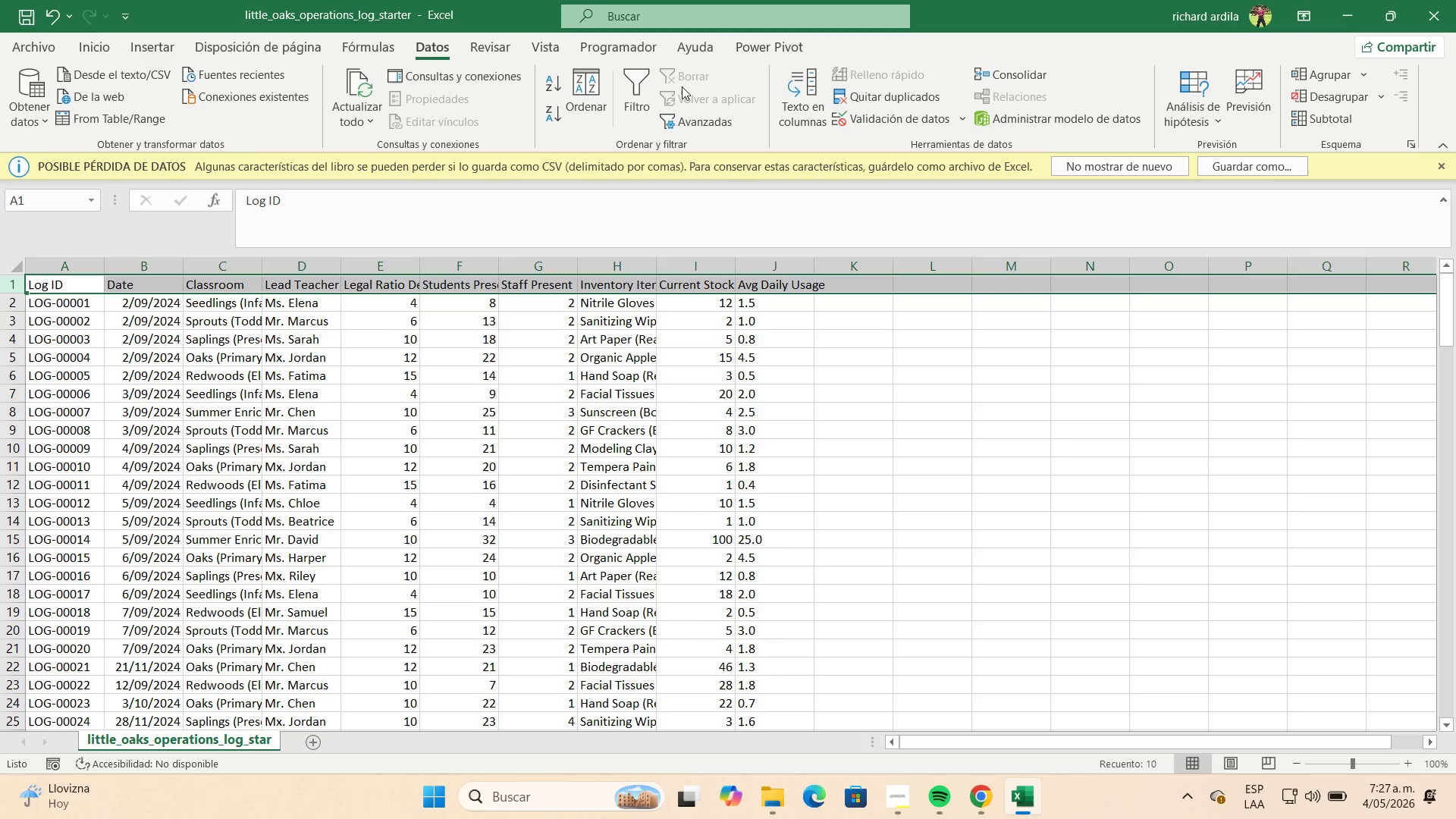 
left_click([648, 84])
 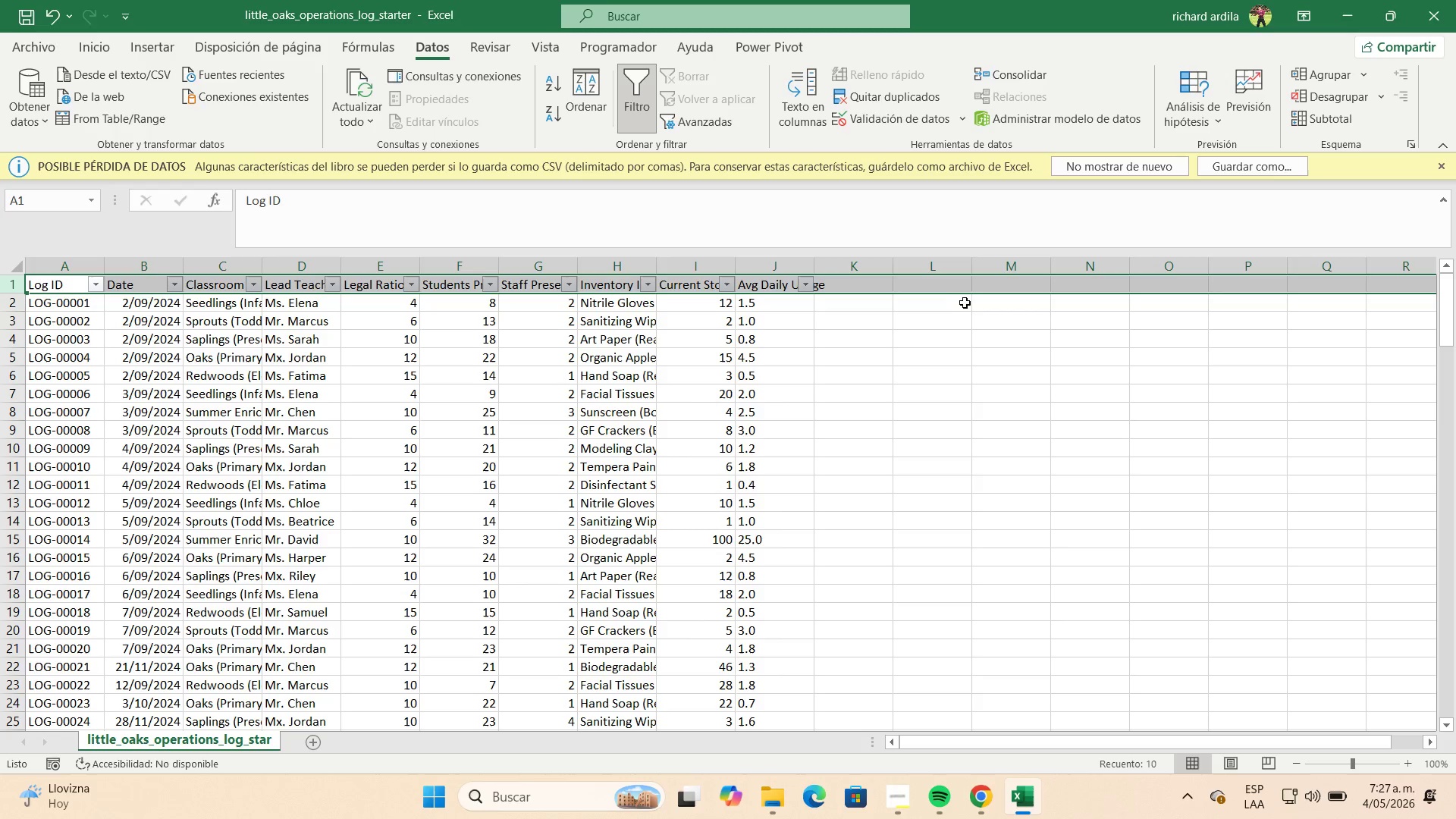 
left_click([948, 343])
 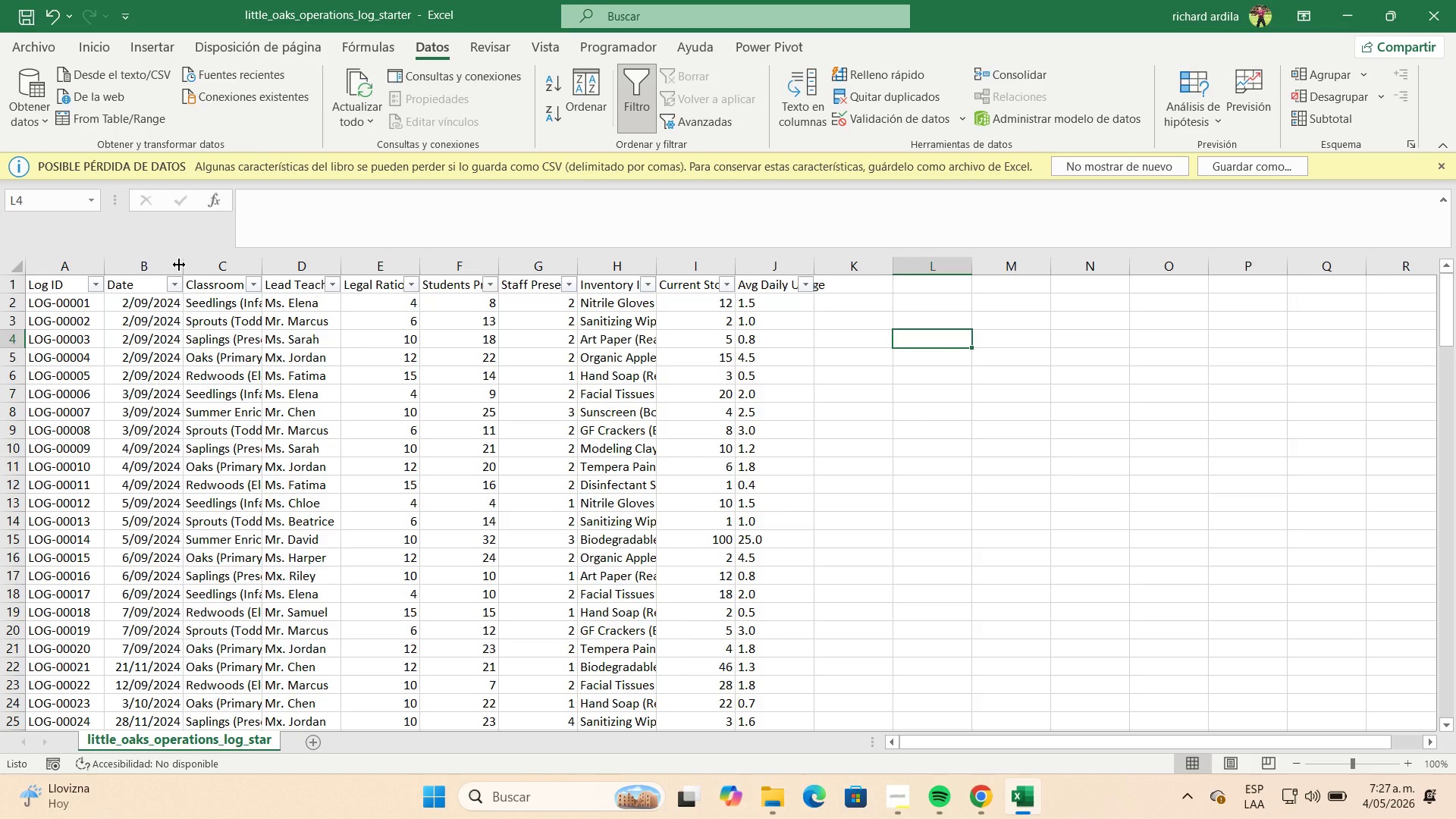 
double_click([181, 265])
 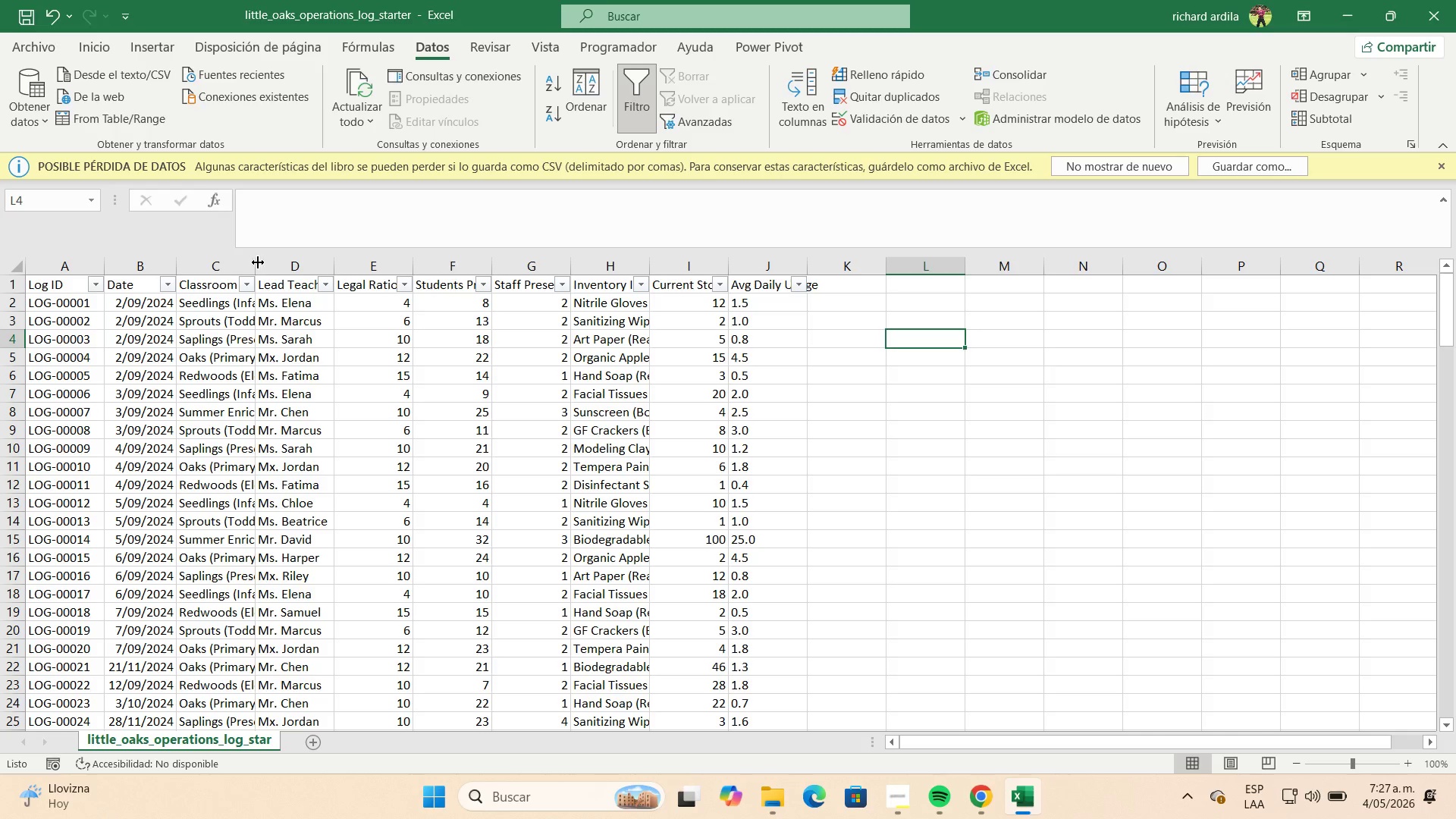 
double_click([258, 262])
 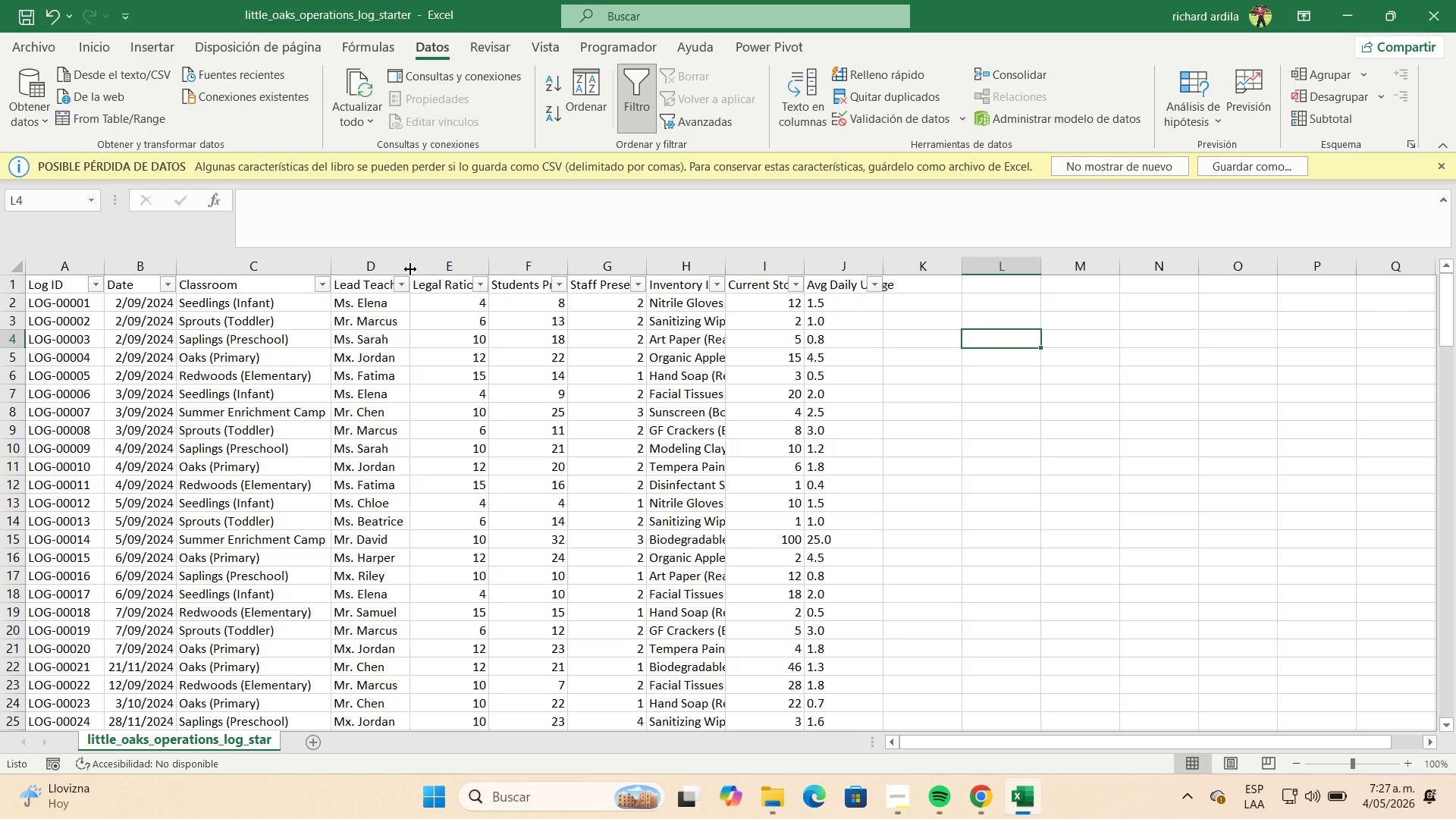 
double_click([410, 268])
 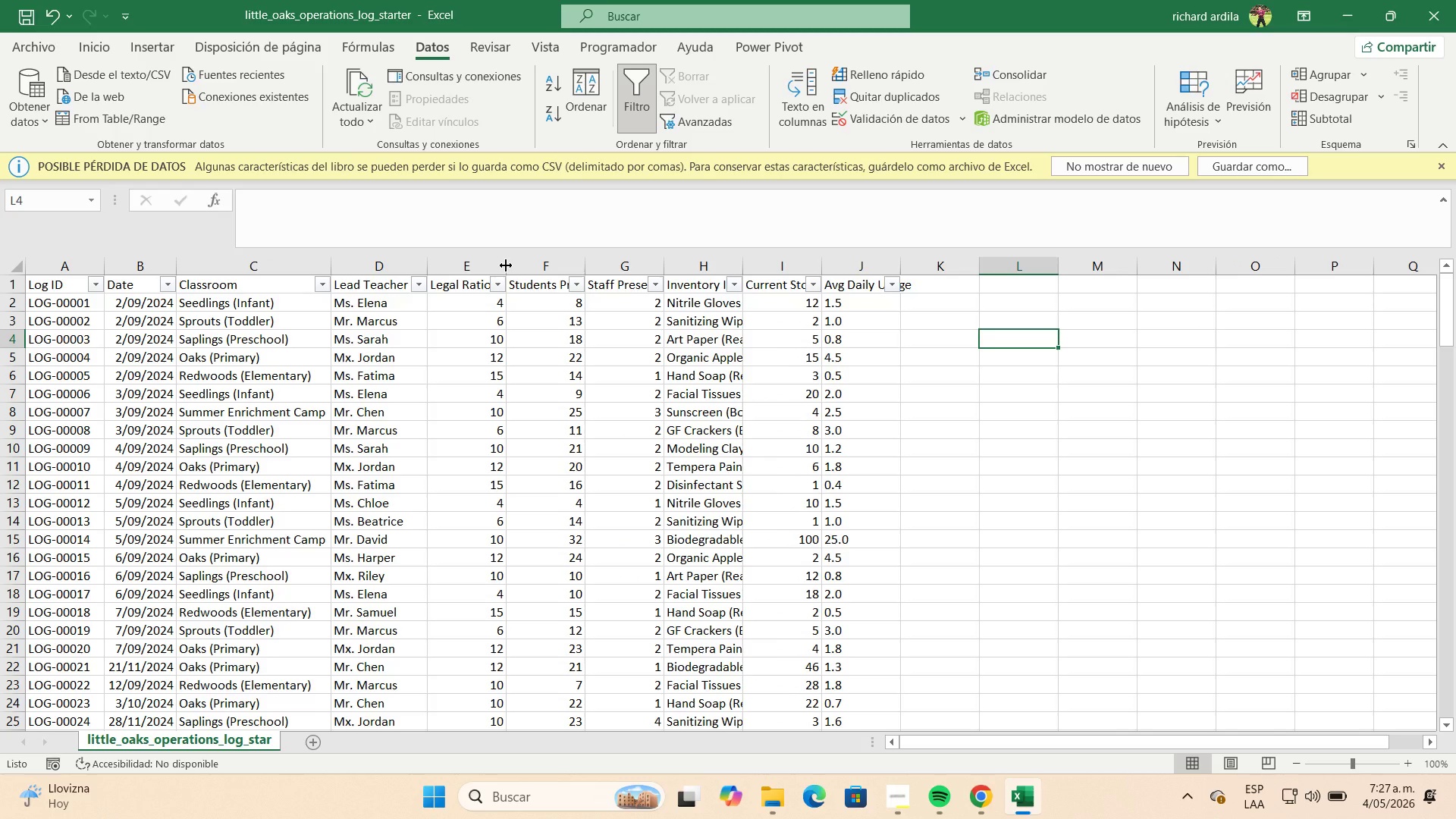 
double_click([506, 265])
 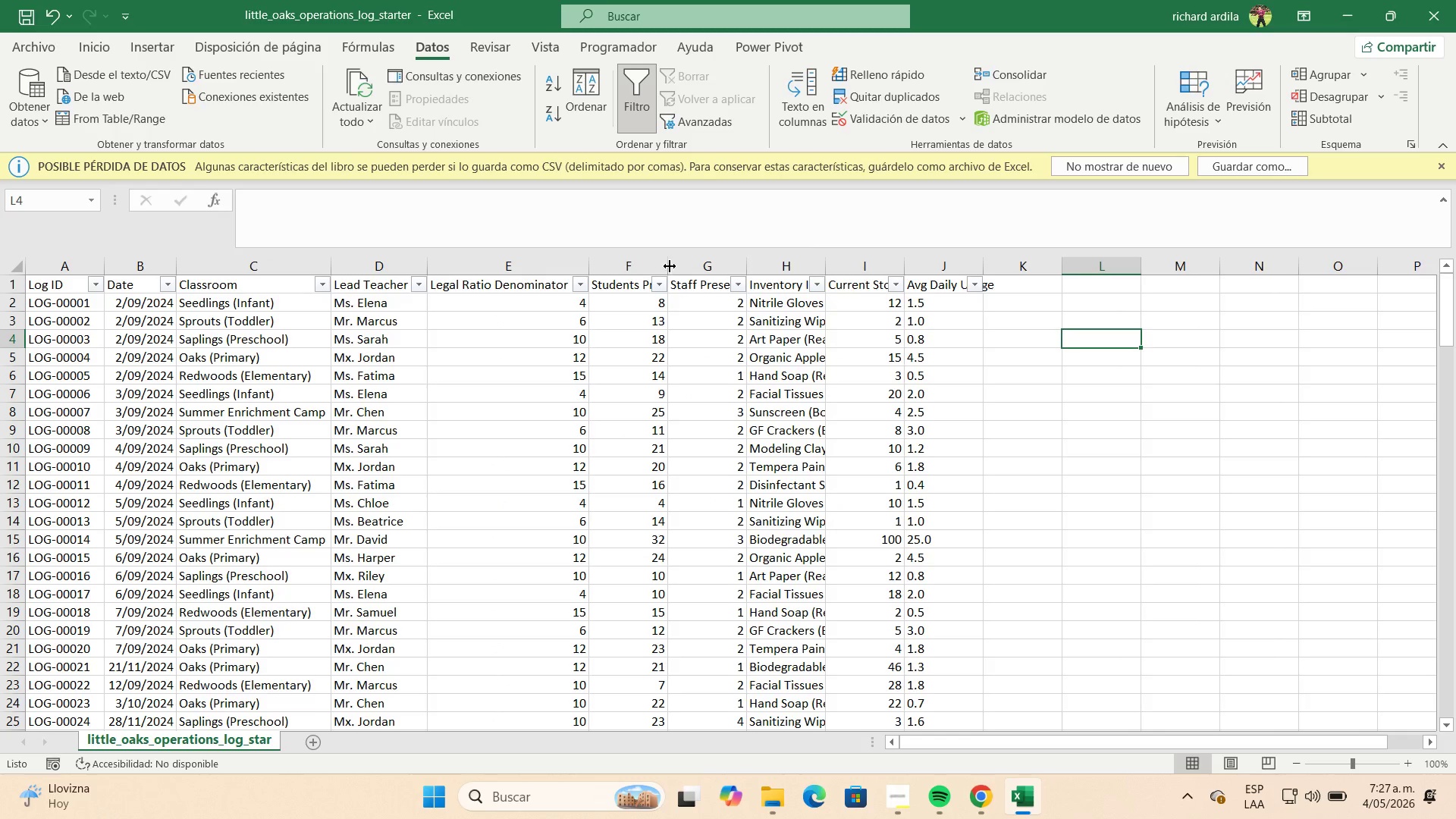 
double_click([670, 266])
 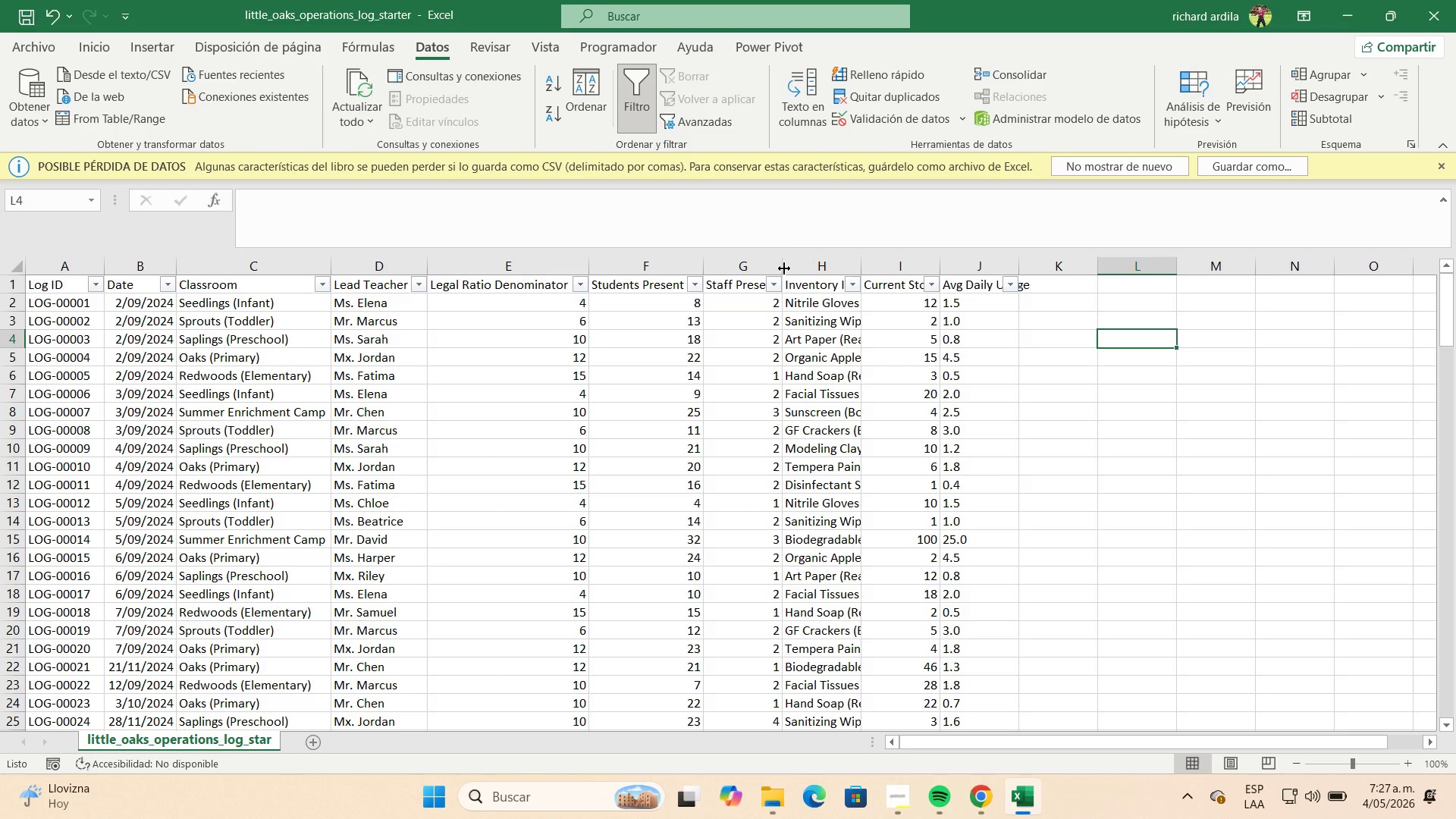 
double_click([783, 268])
 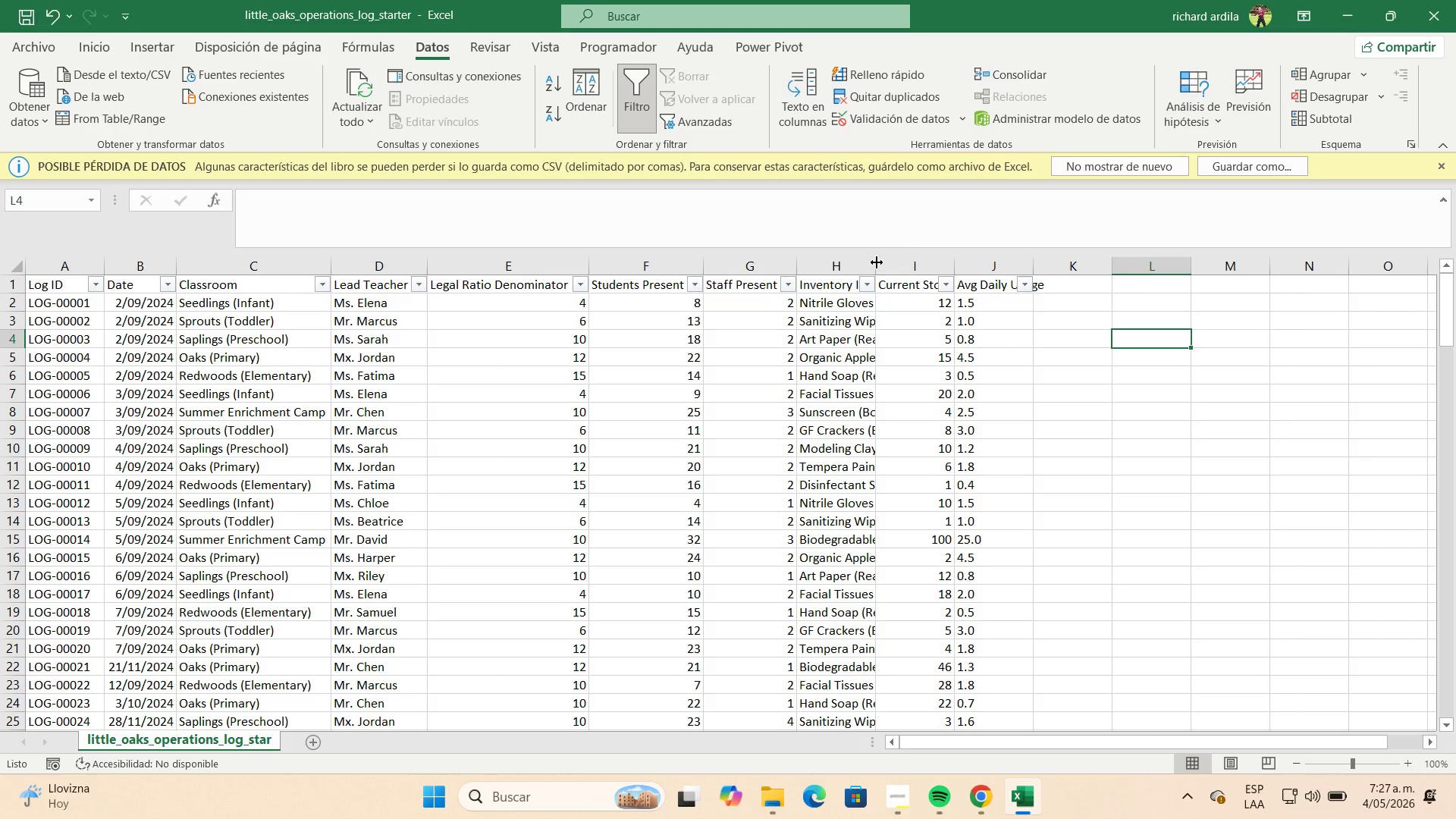 
double_click([877, 262])
 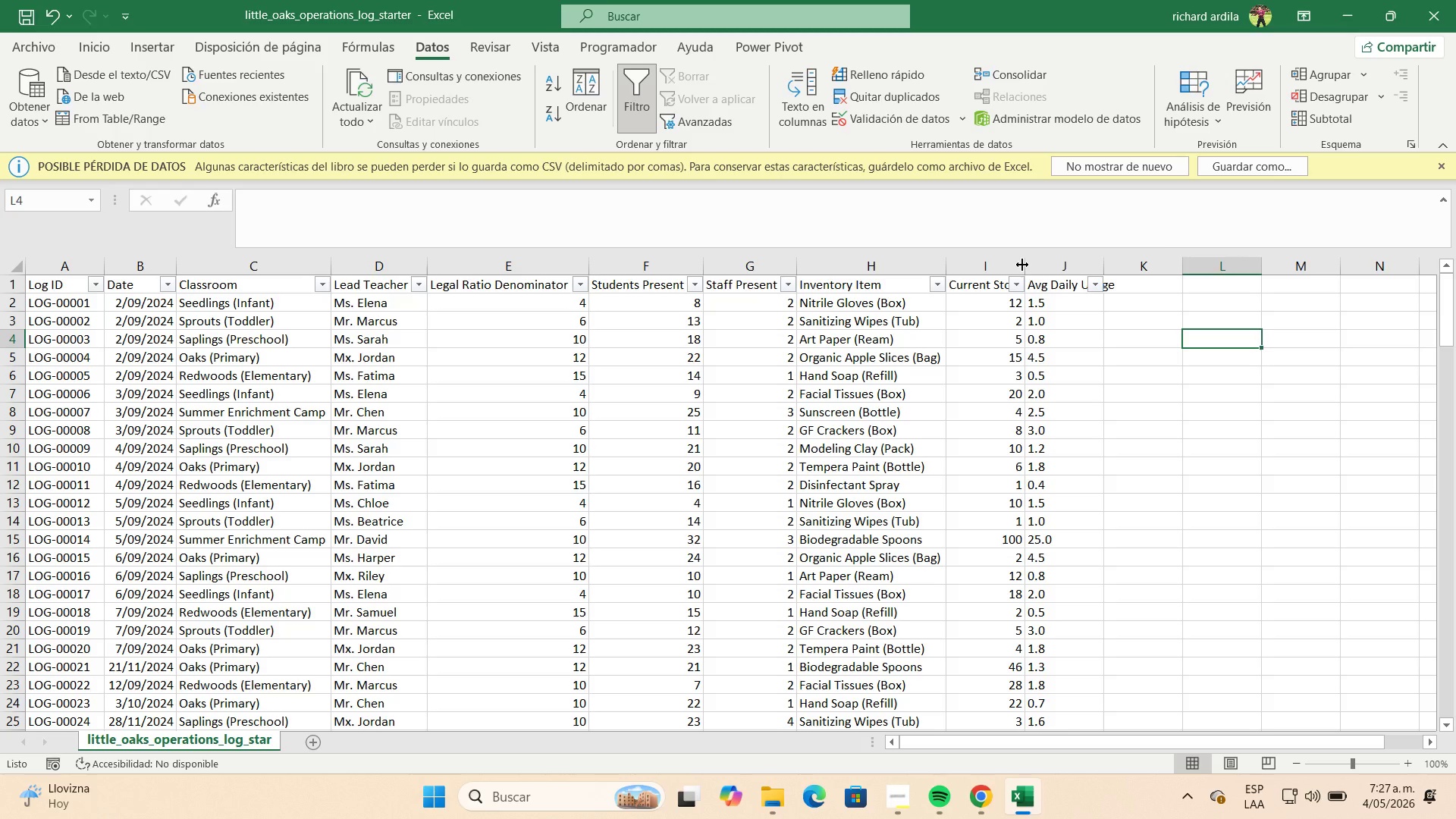 
double_click([1022, 265])
 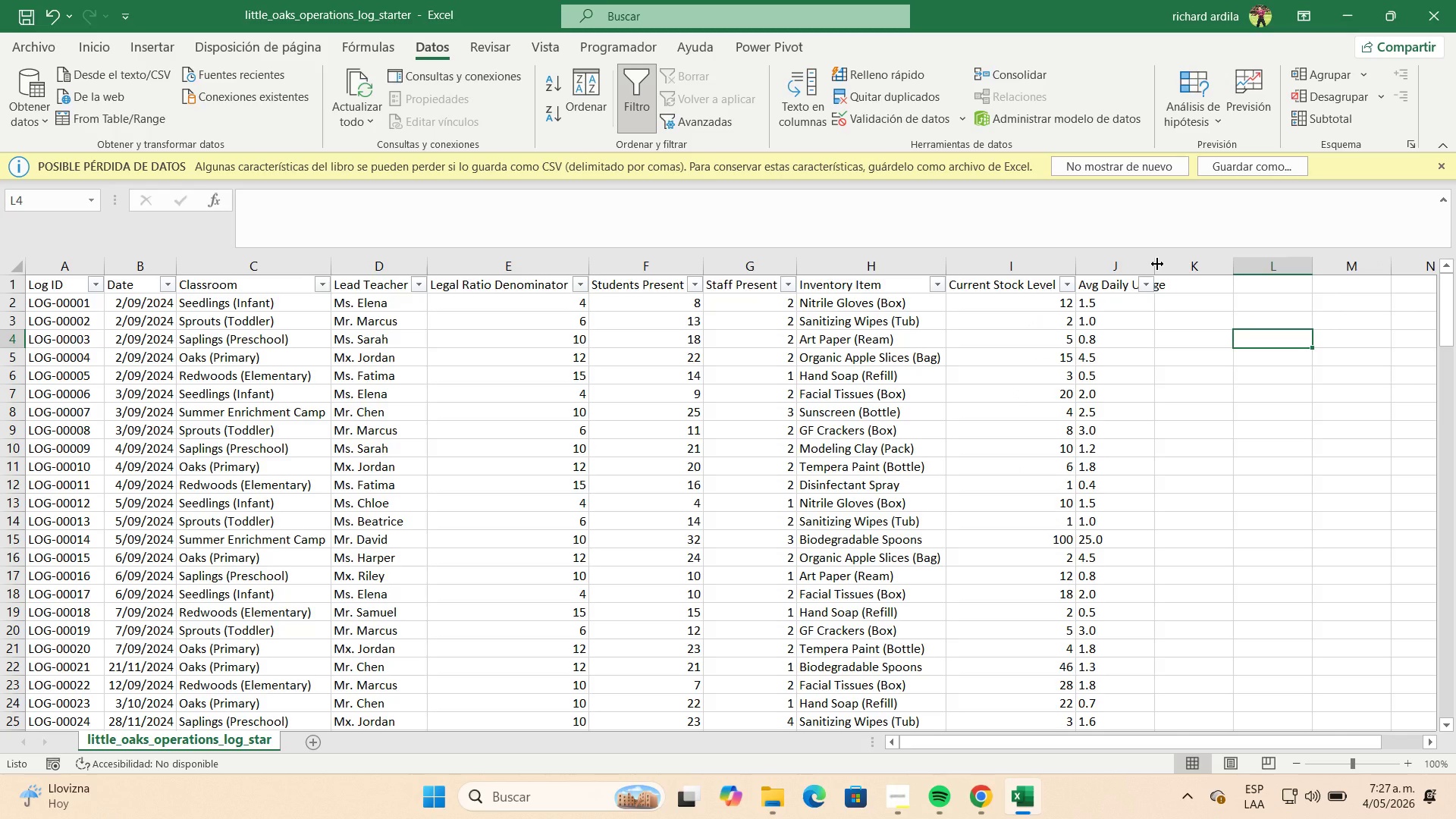 
double_click([1157, 264])
 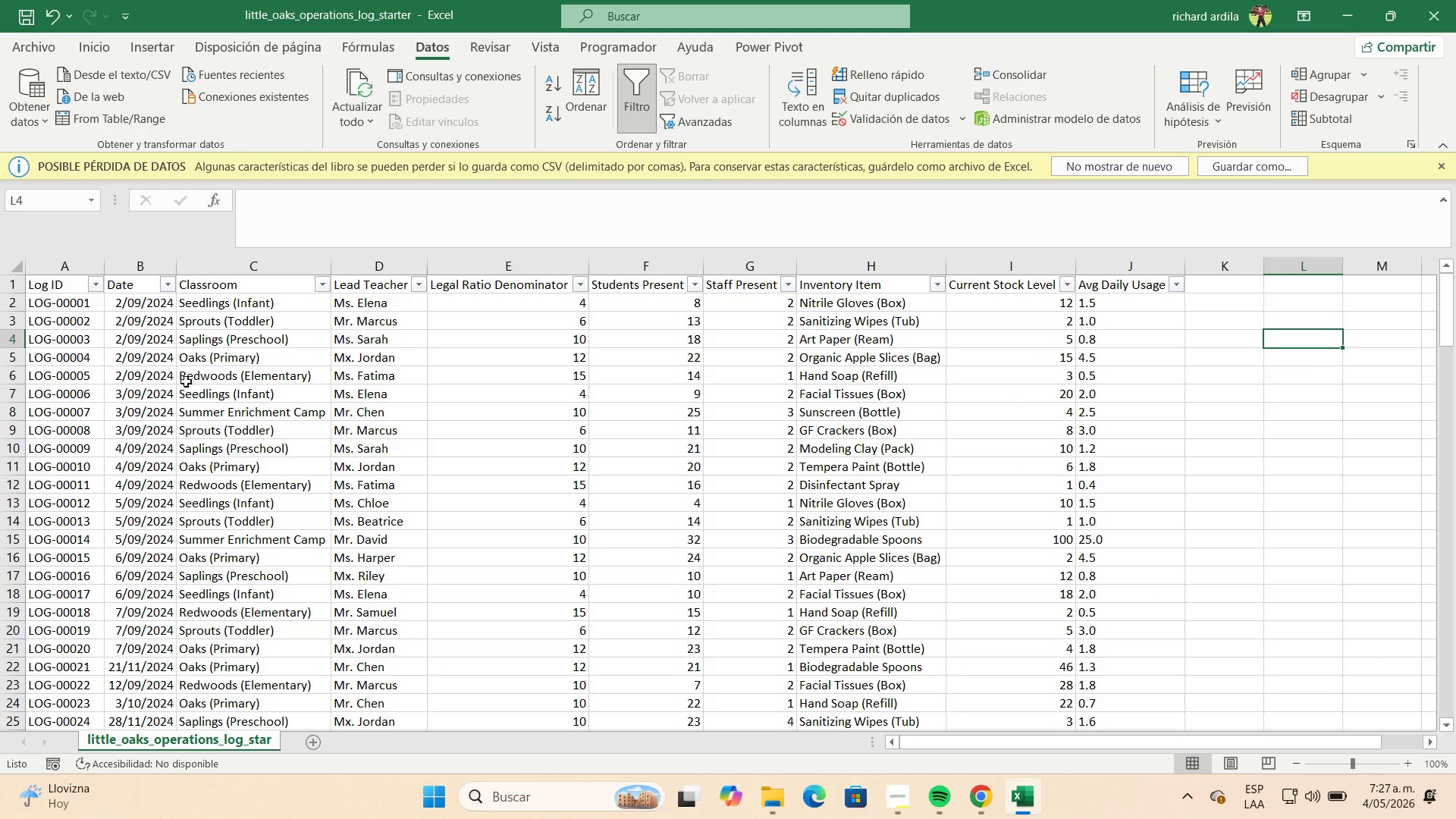 
left_click([161, 308])
 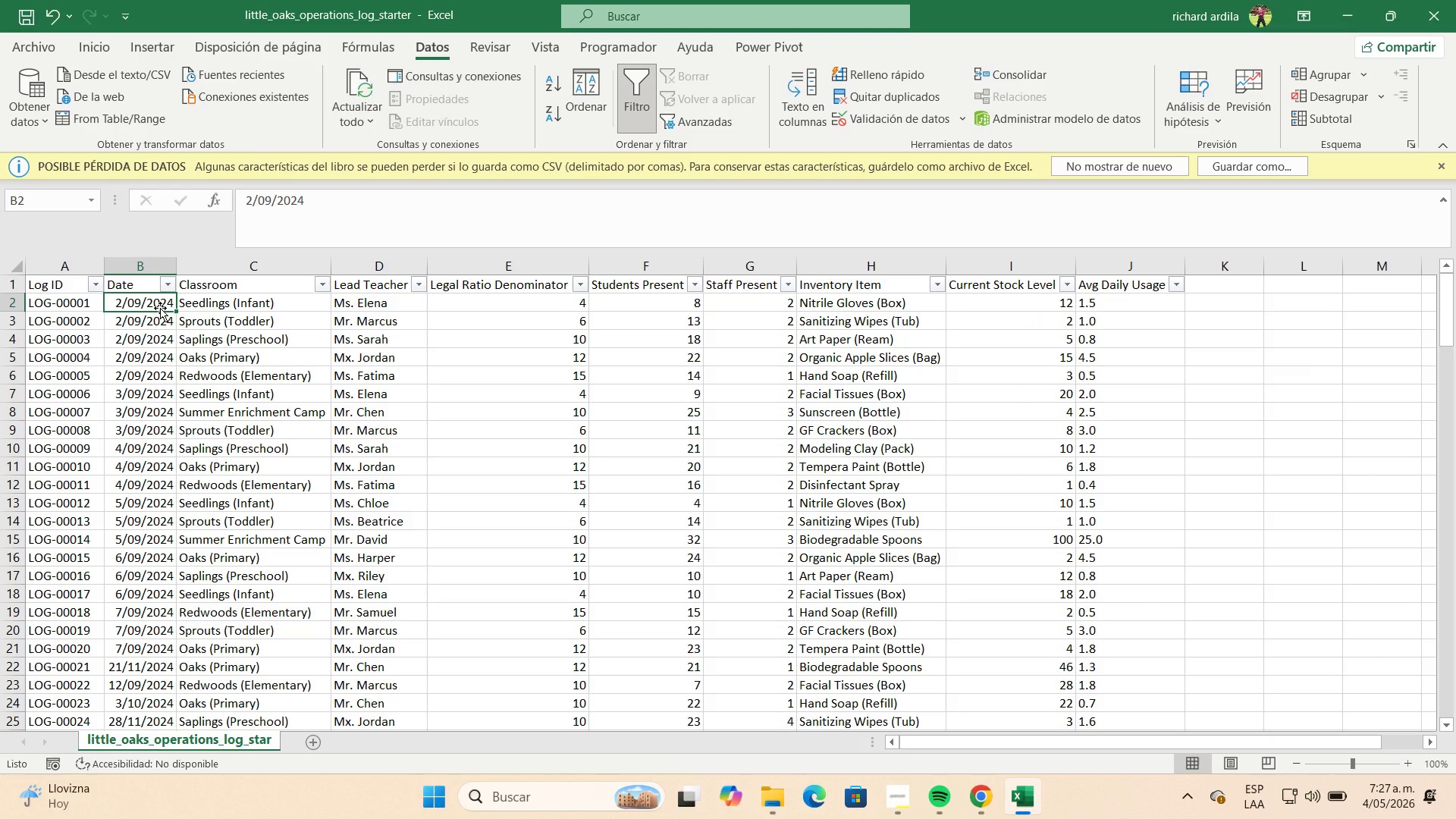 
key(Control+Shift+ControlLeft)
 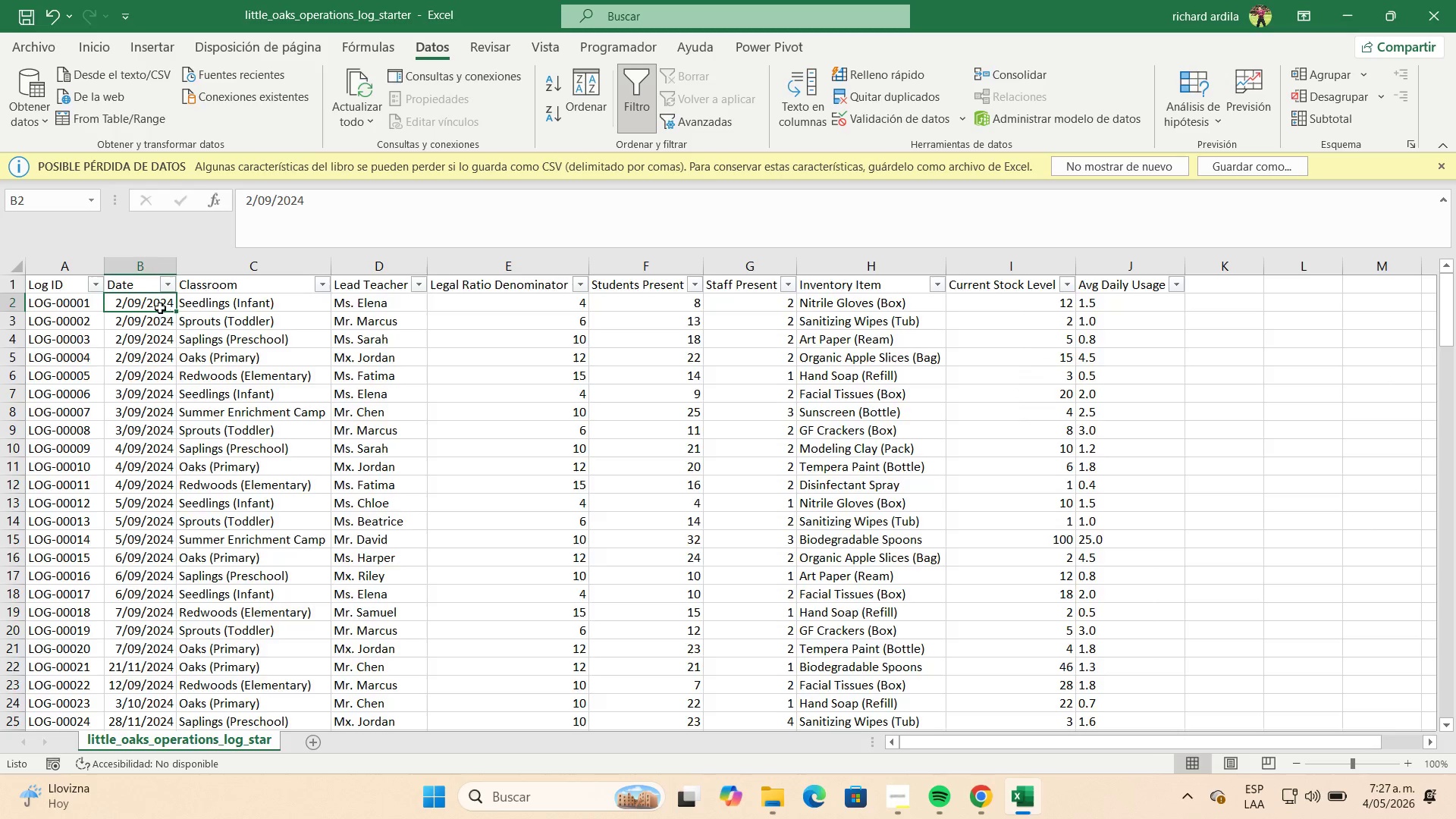 
key(Control+Shift+ArrowDown)
 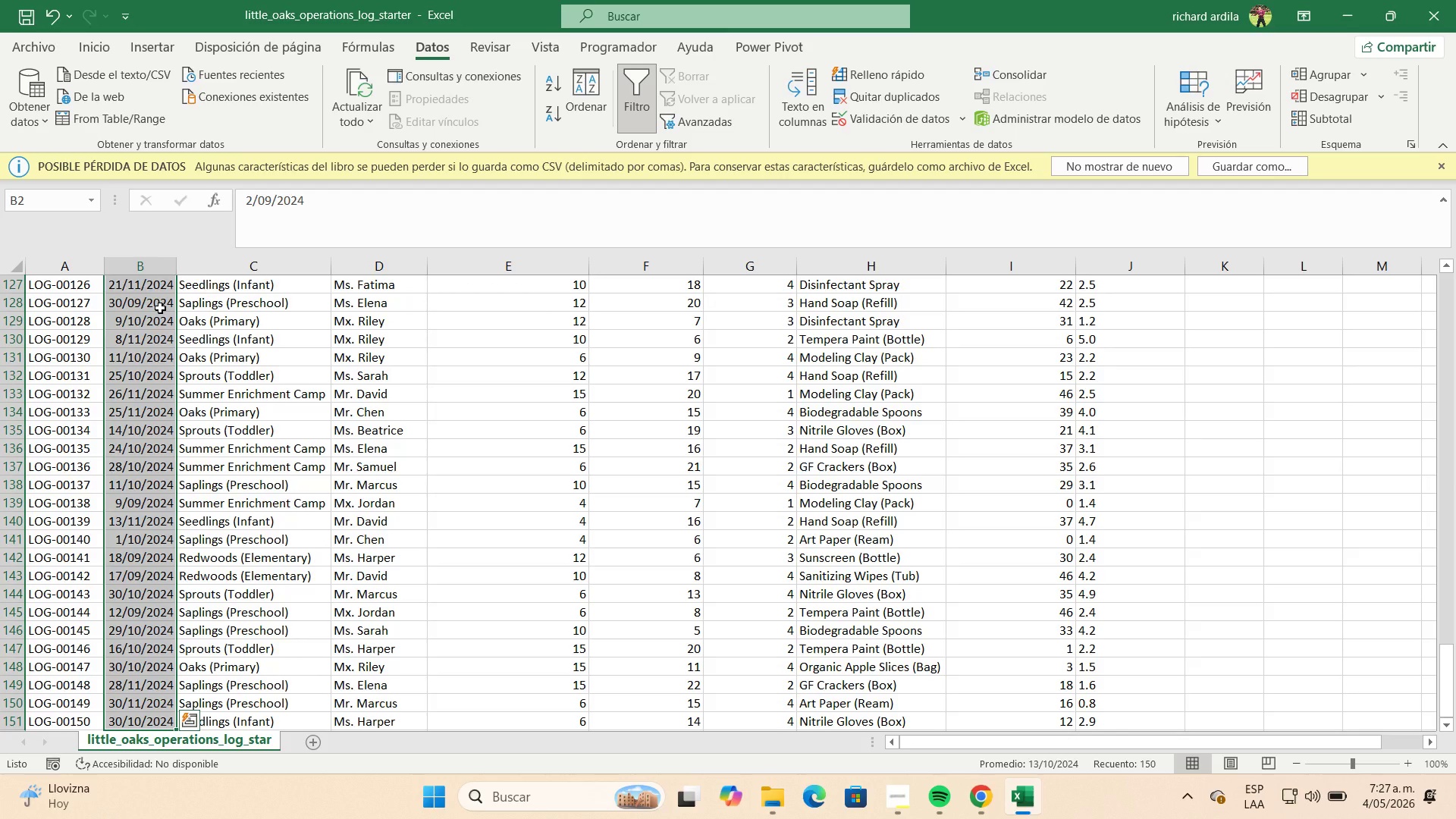 
right_click([160, 308])
 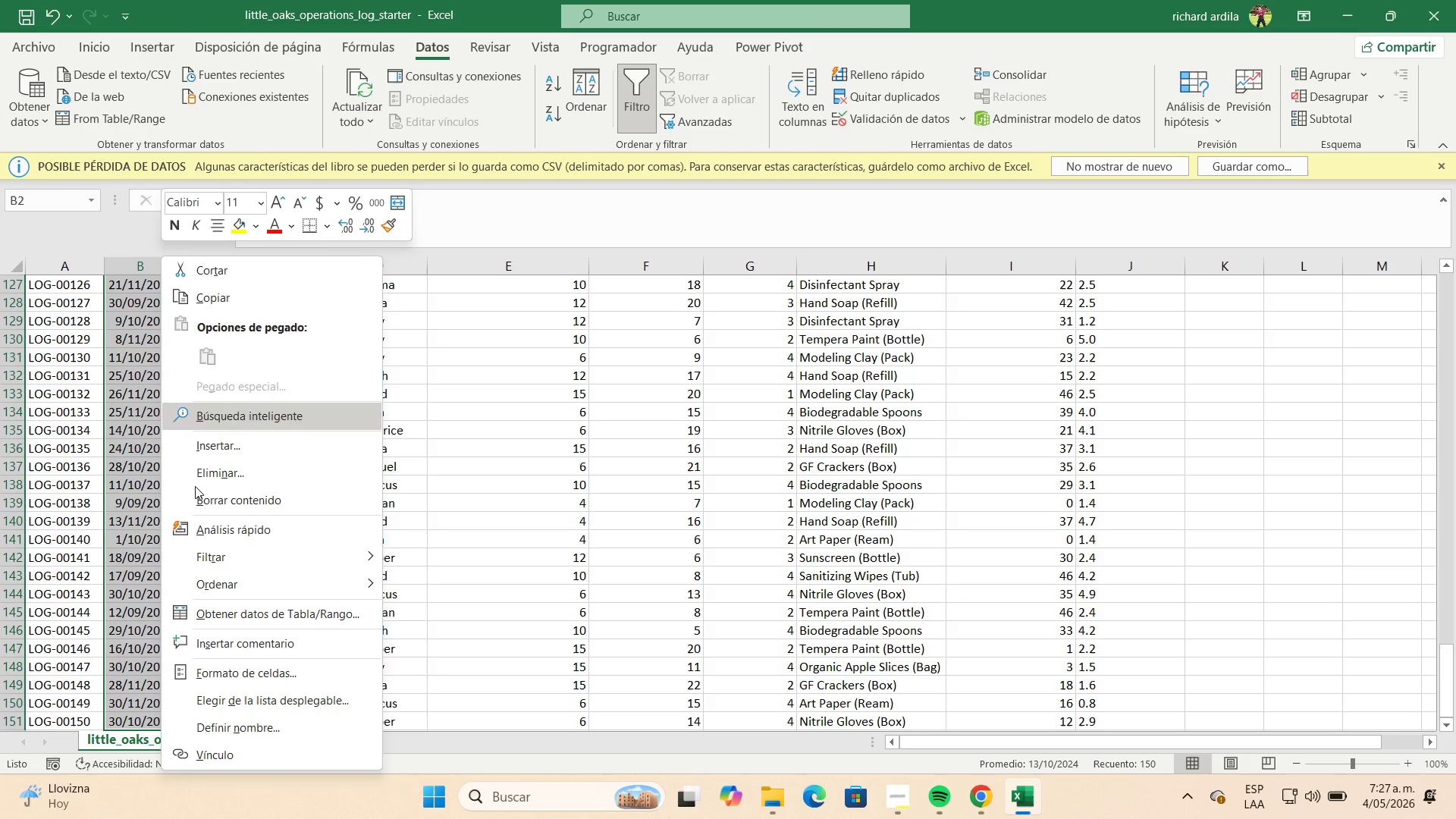 
wait(5.39)
 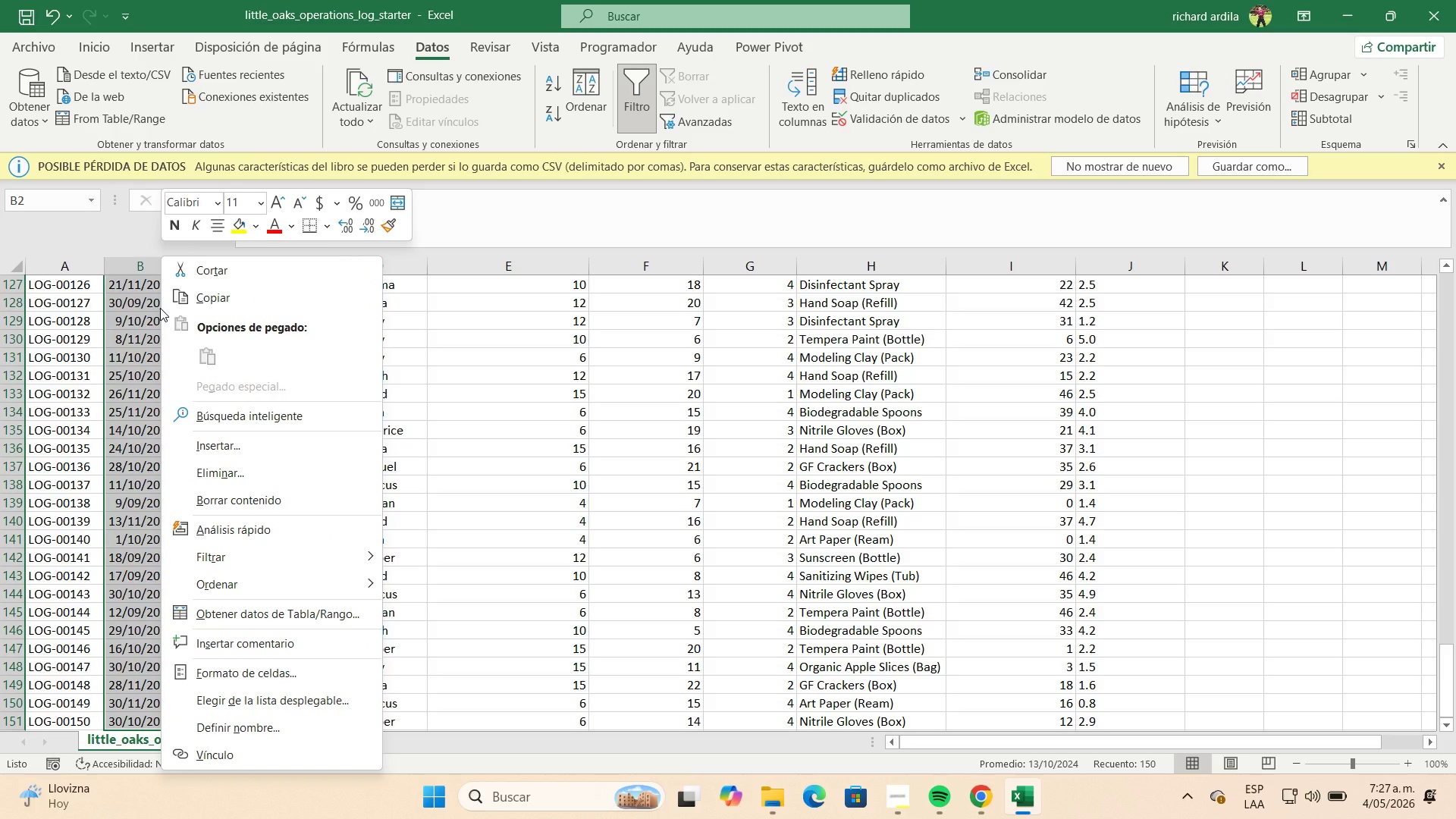 
left_click([287, 675])
 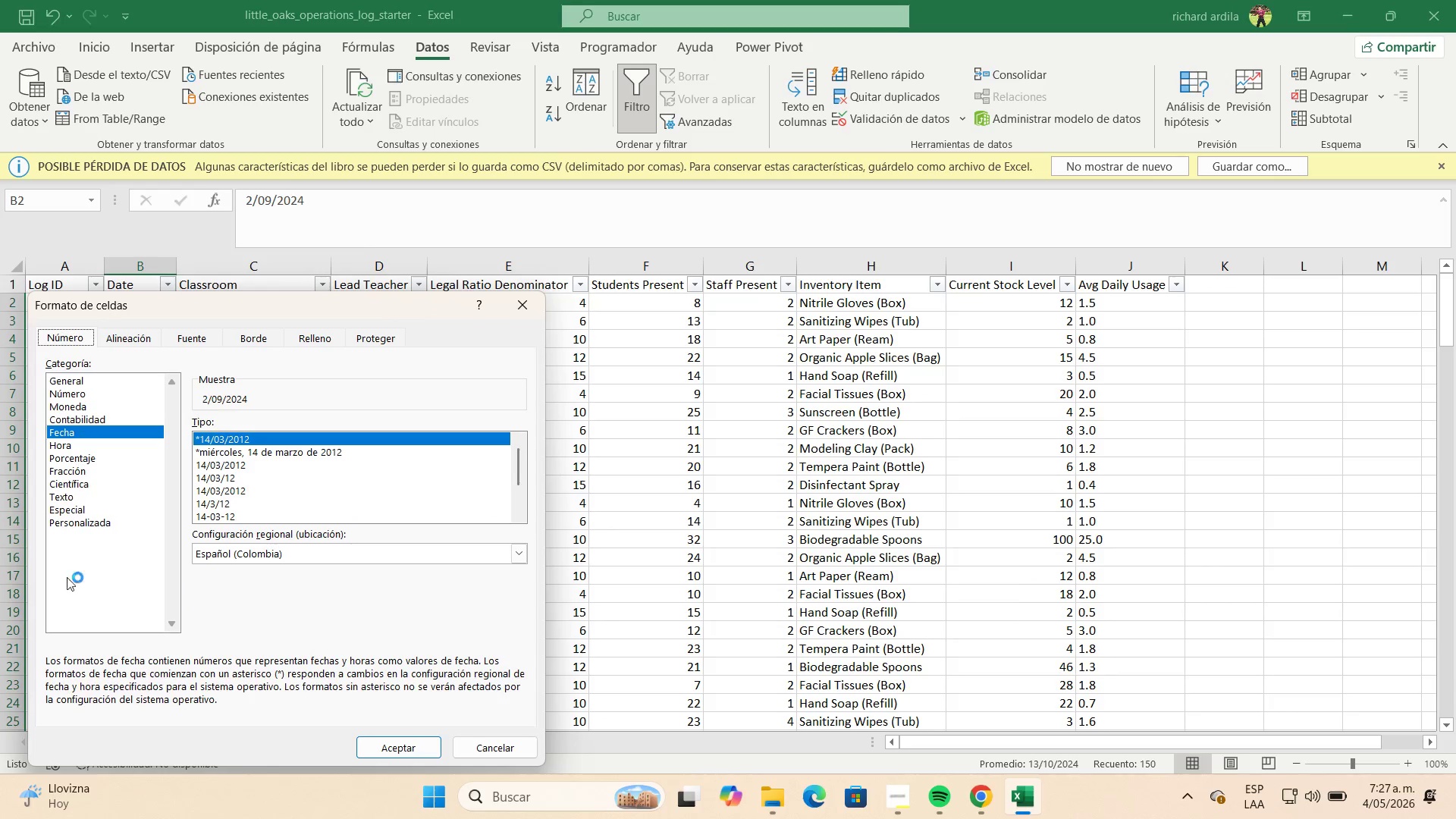 
left_click([83, 529])
 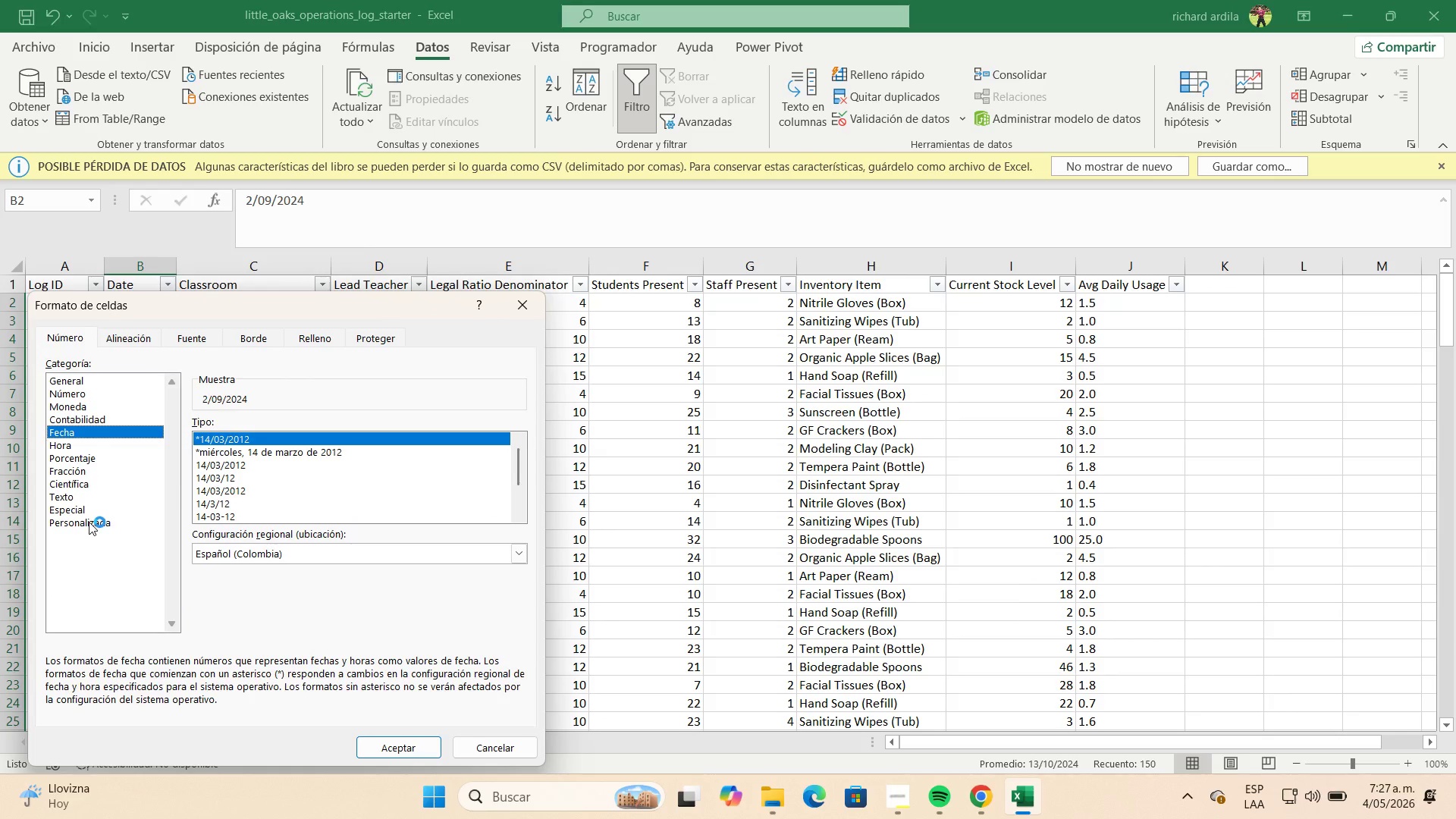 
left_click([89, 522])
 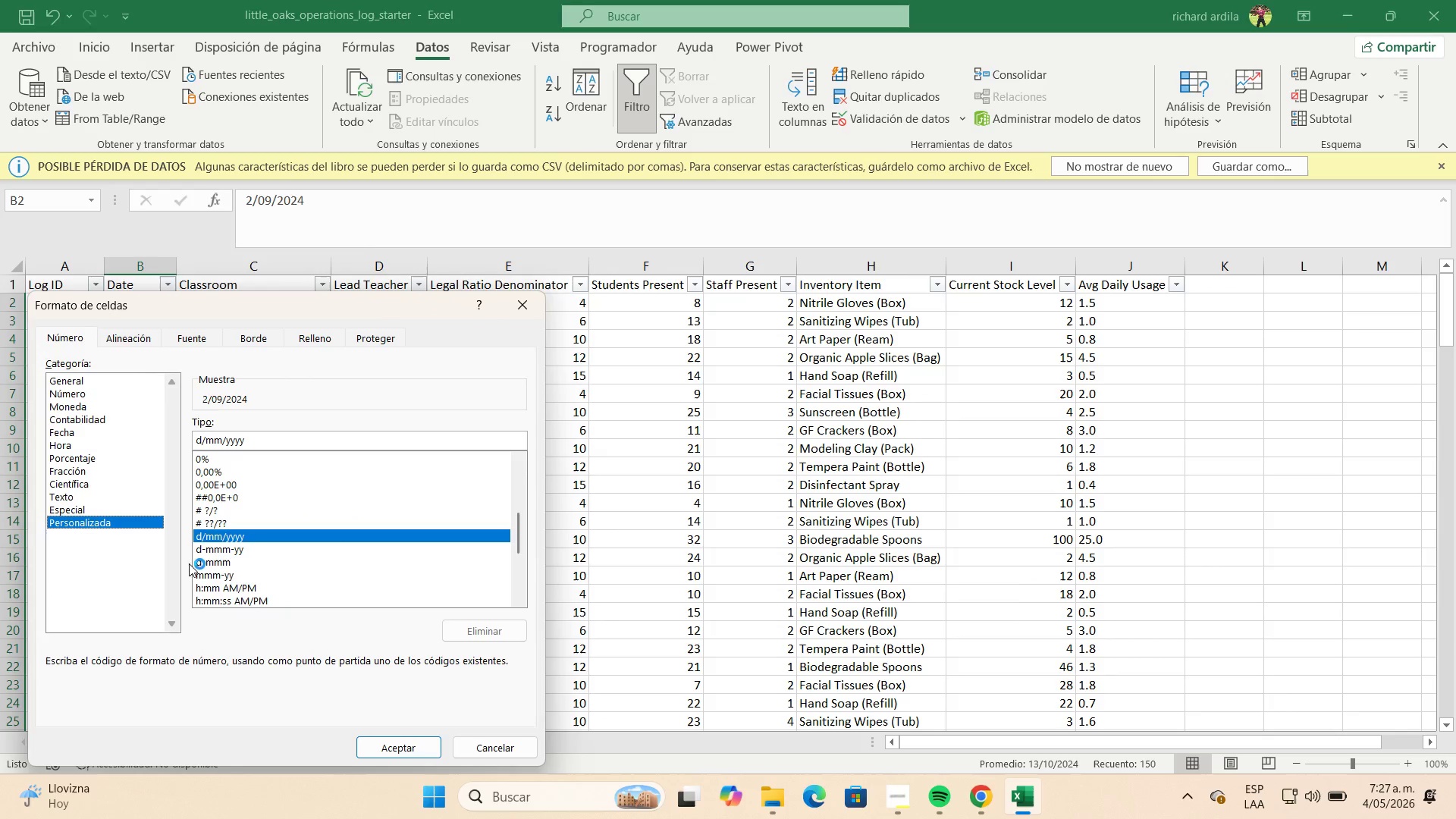 
mouse_move([234, 544])
 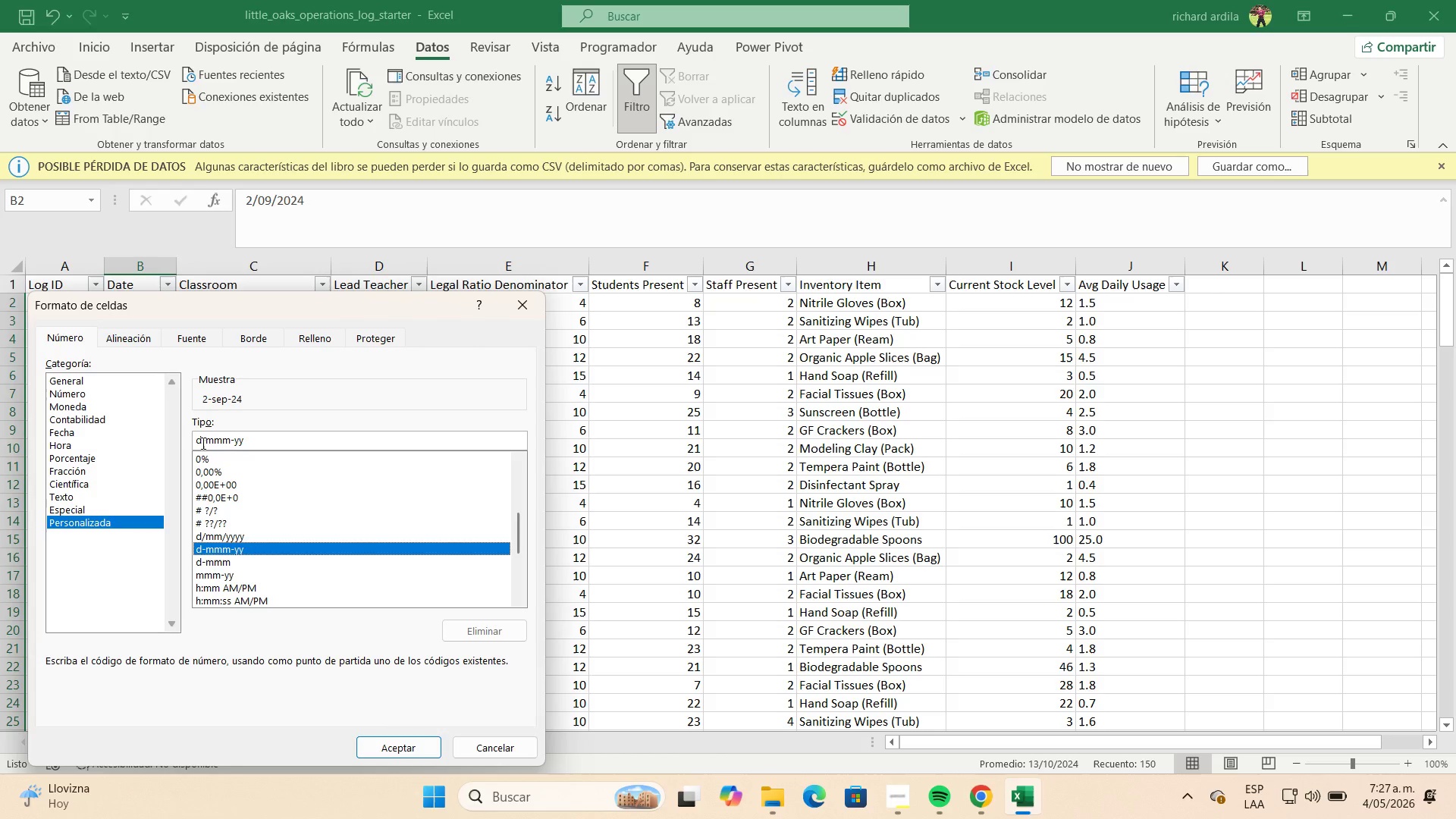 
left_click([202, 443])
 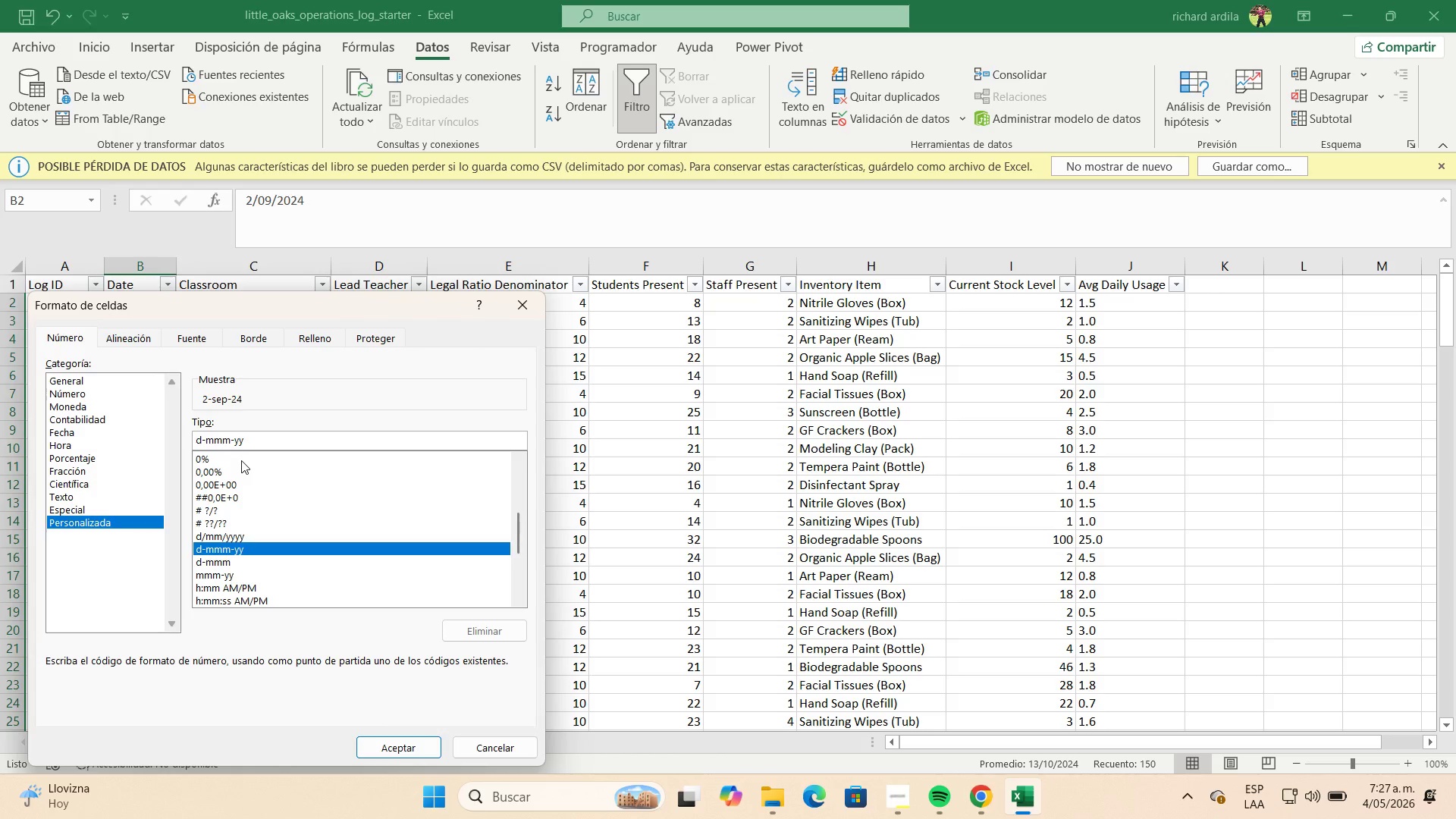 
key(Backspace)
type(yyyy)
 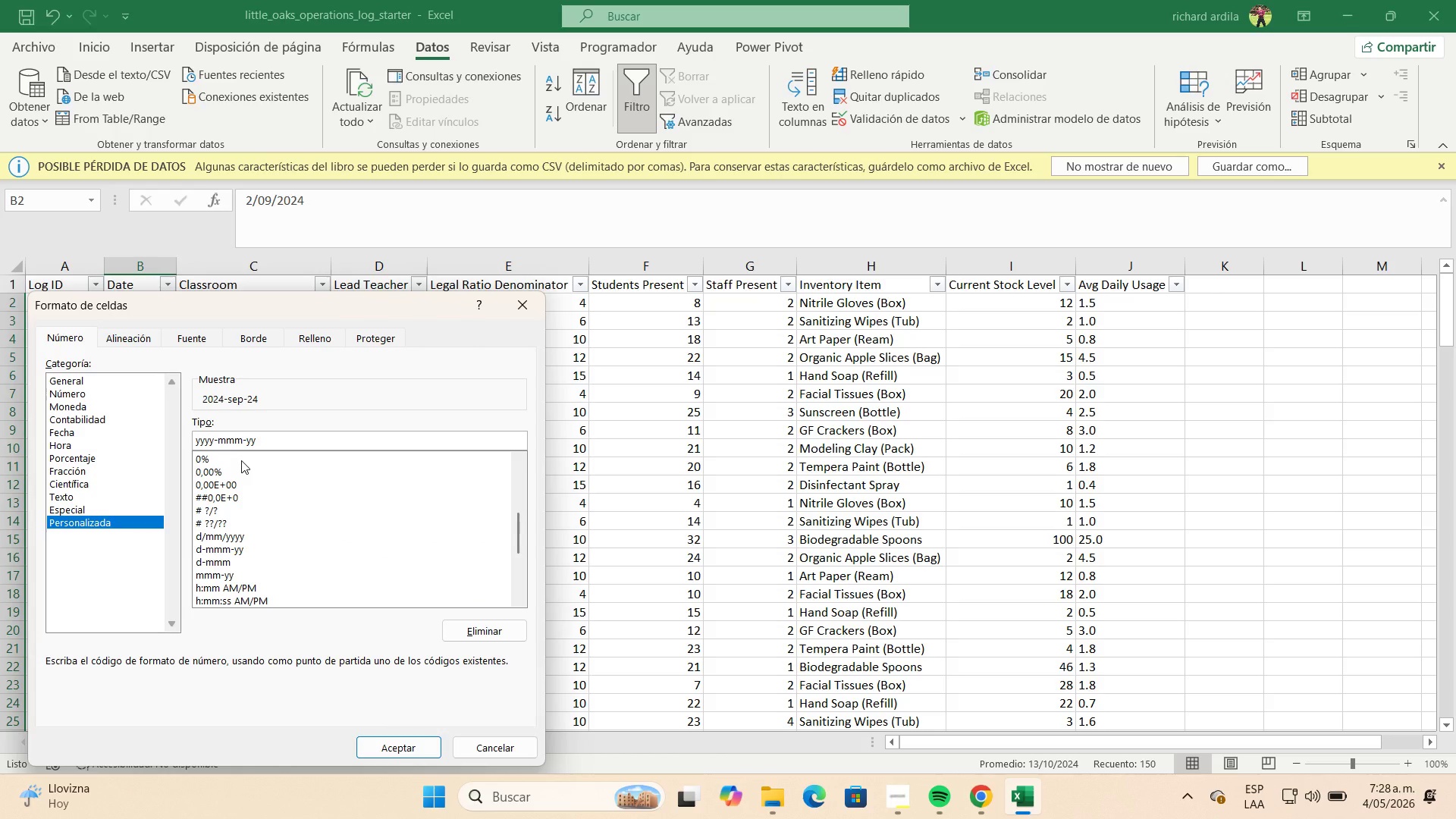 
key(ArrowLeft)
 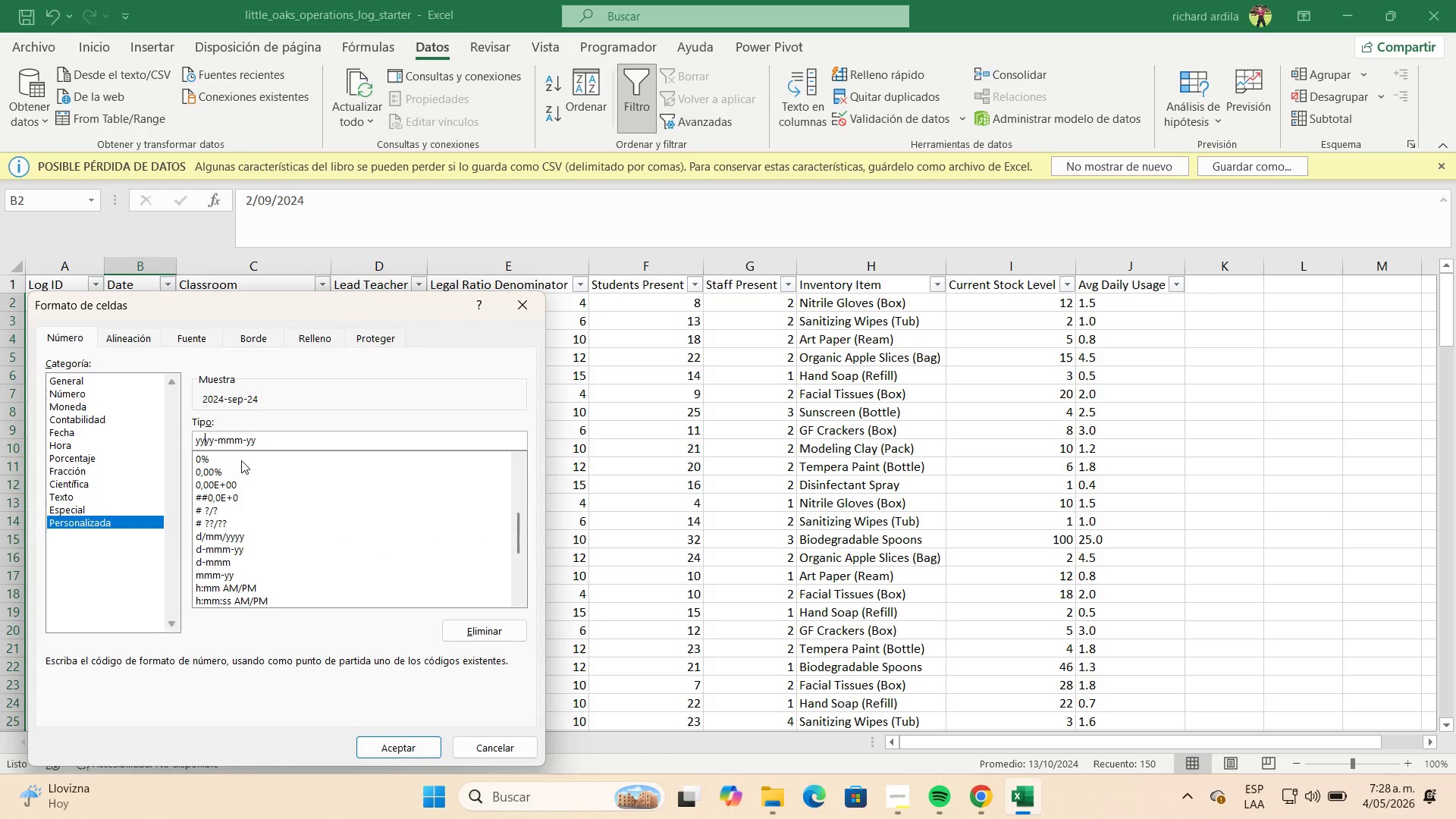 
key(ArrowLeft)
 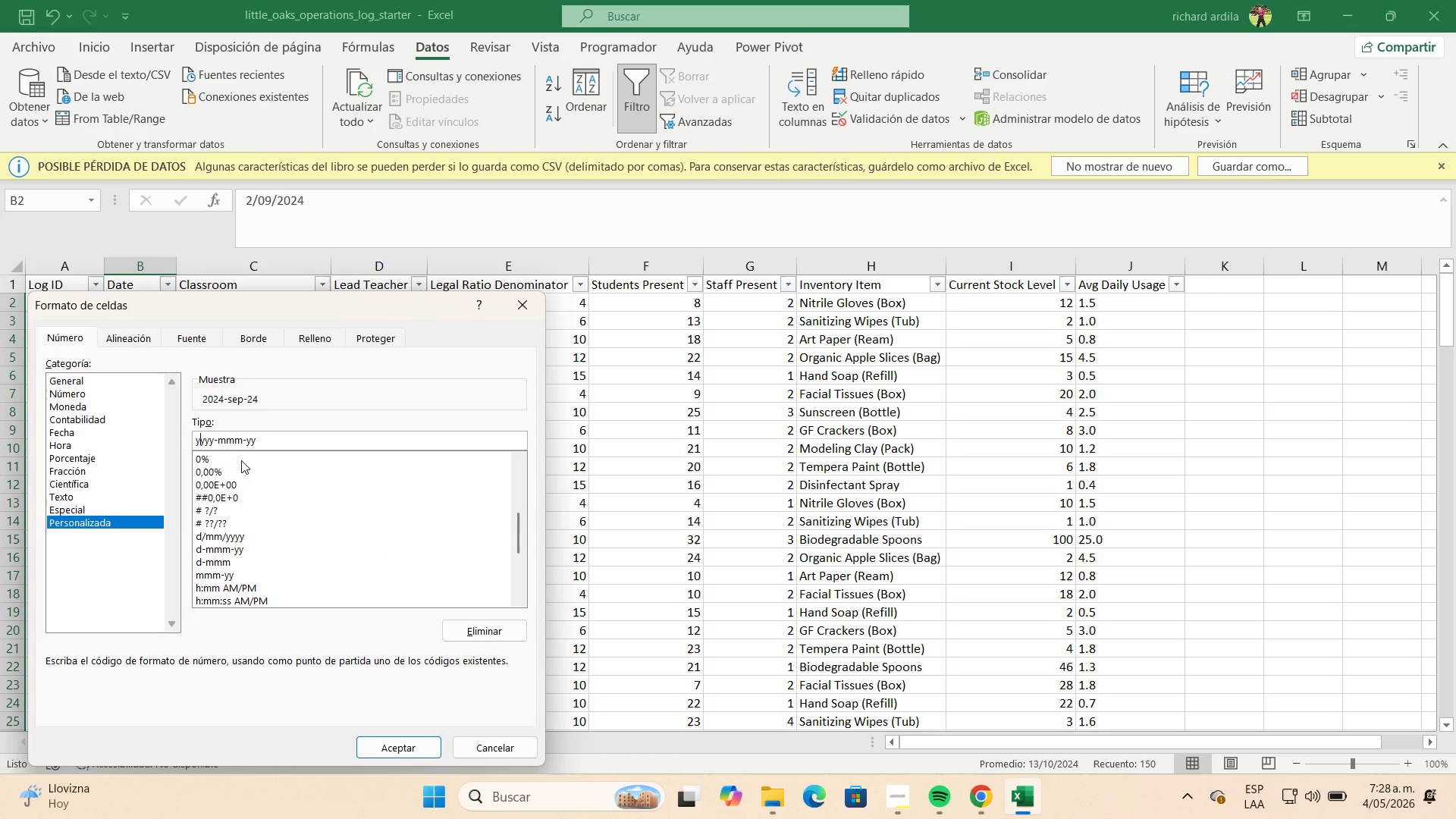 
key(ArrowLeft)
 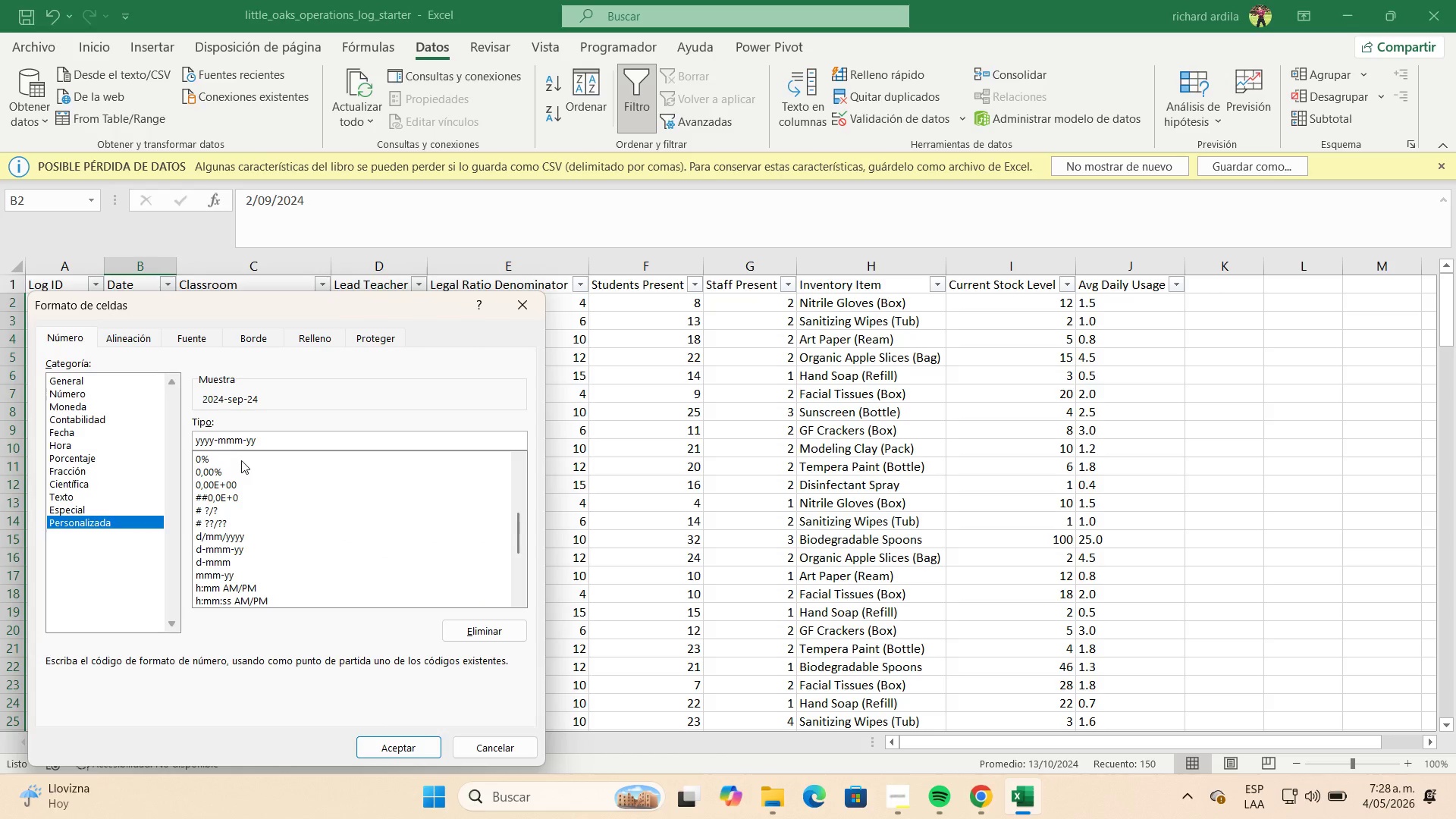 
key(ArrowRight)
 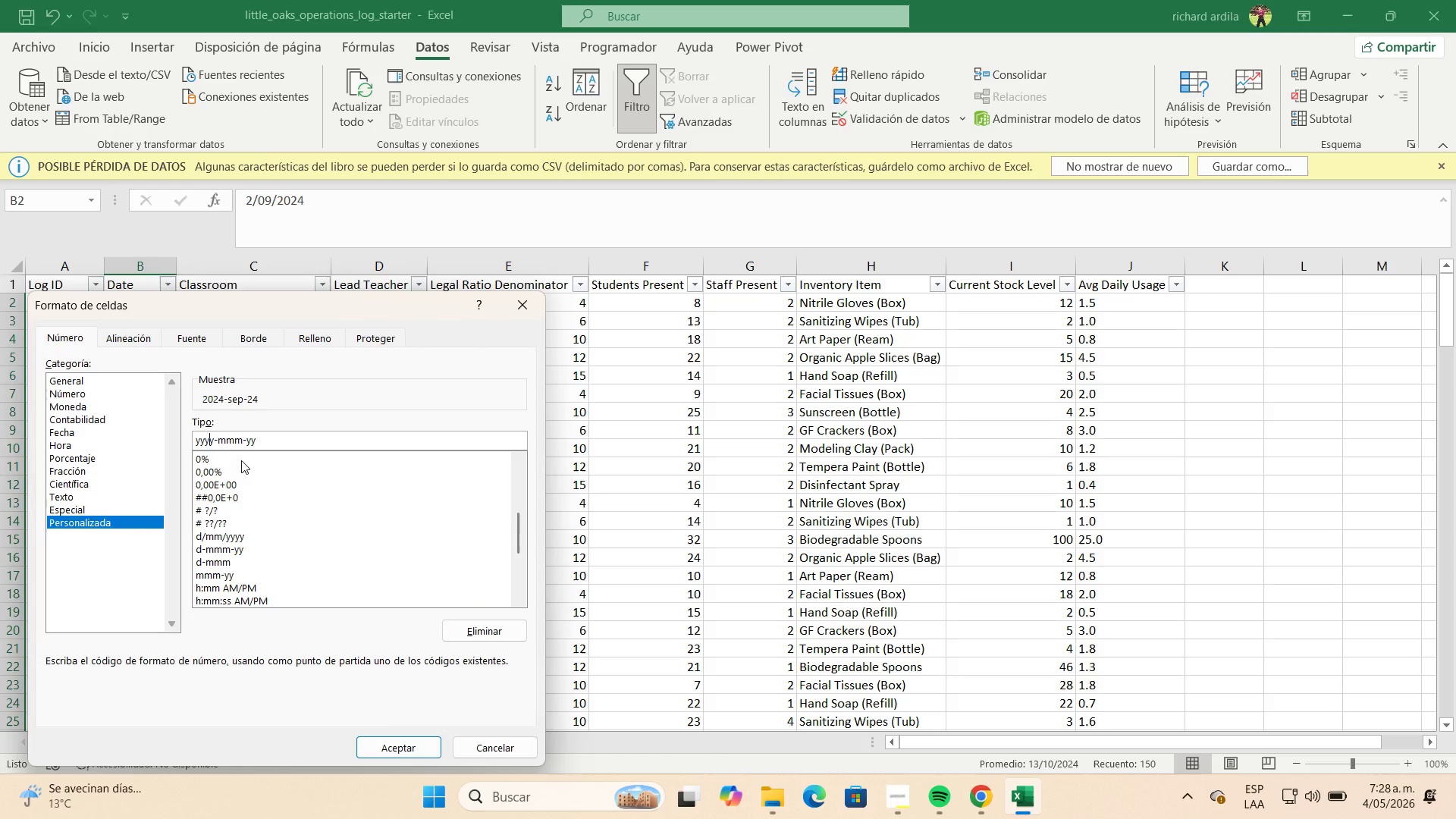 
key(ArrowRight)
 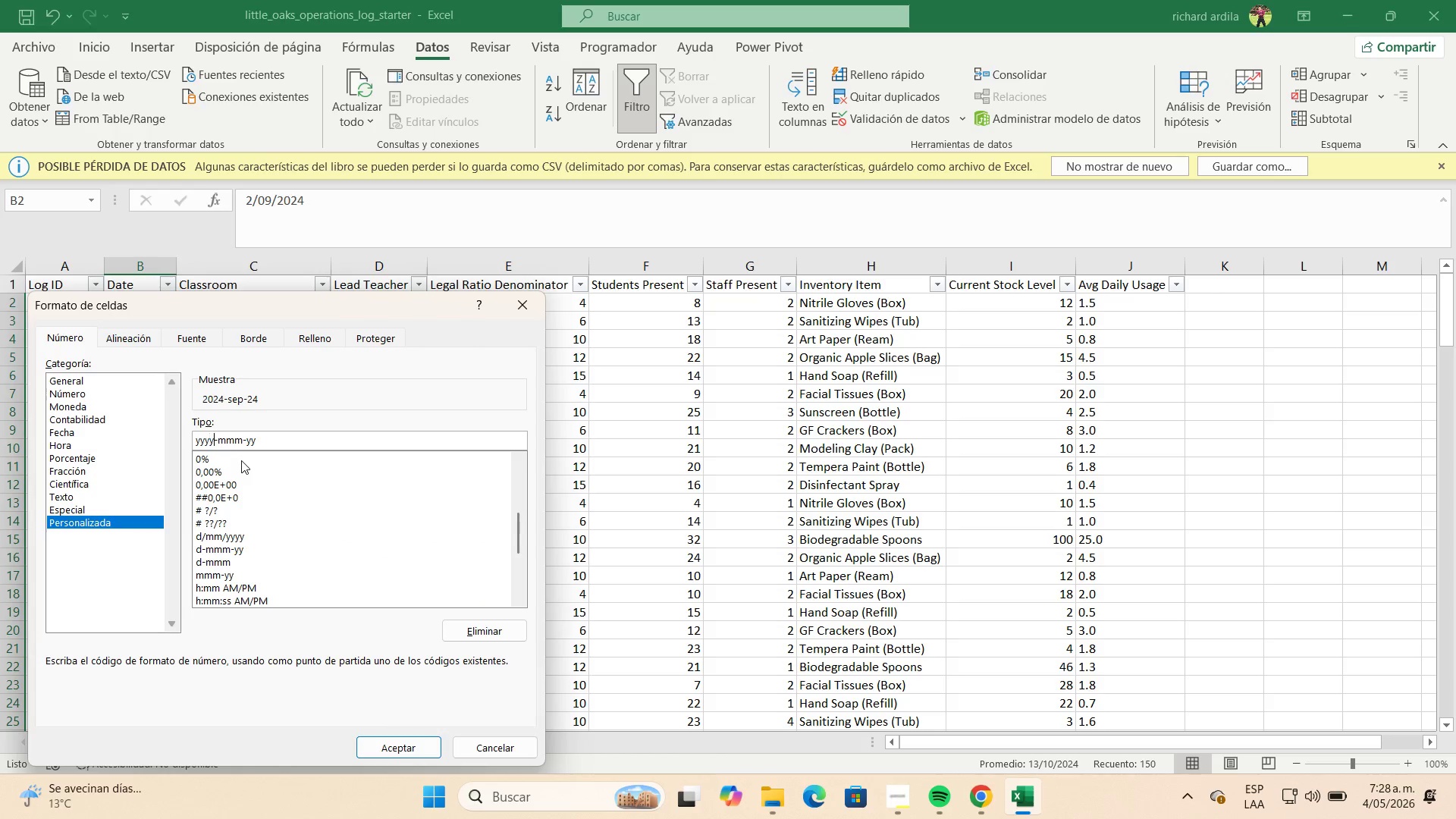 
key(ArrowRight)
 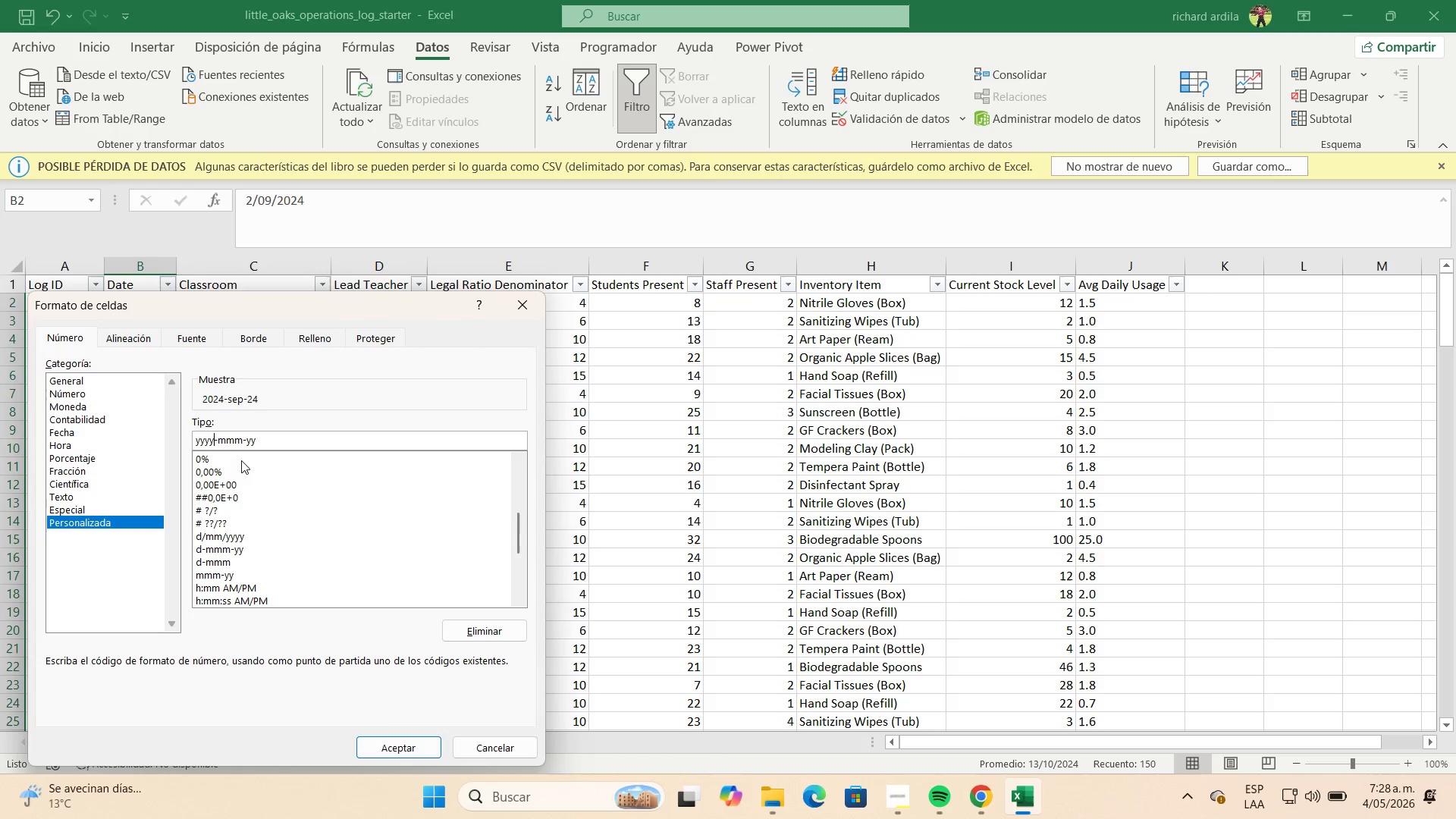 
key(ArrowRight)
 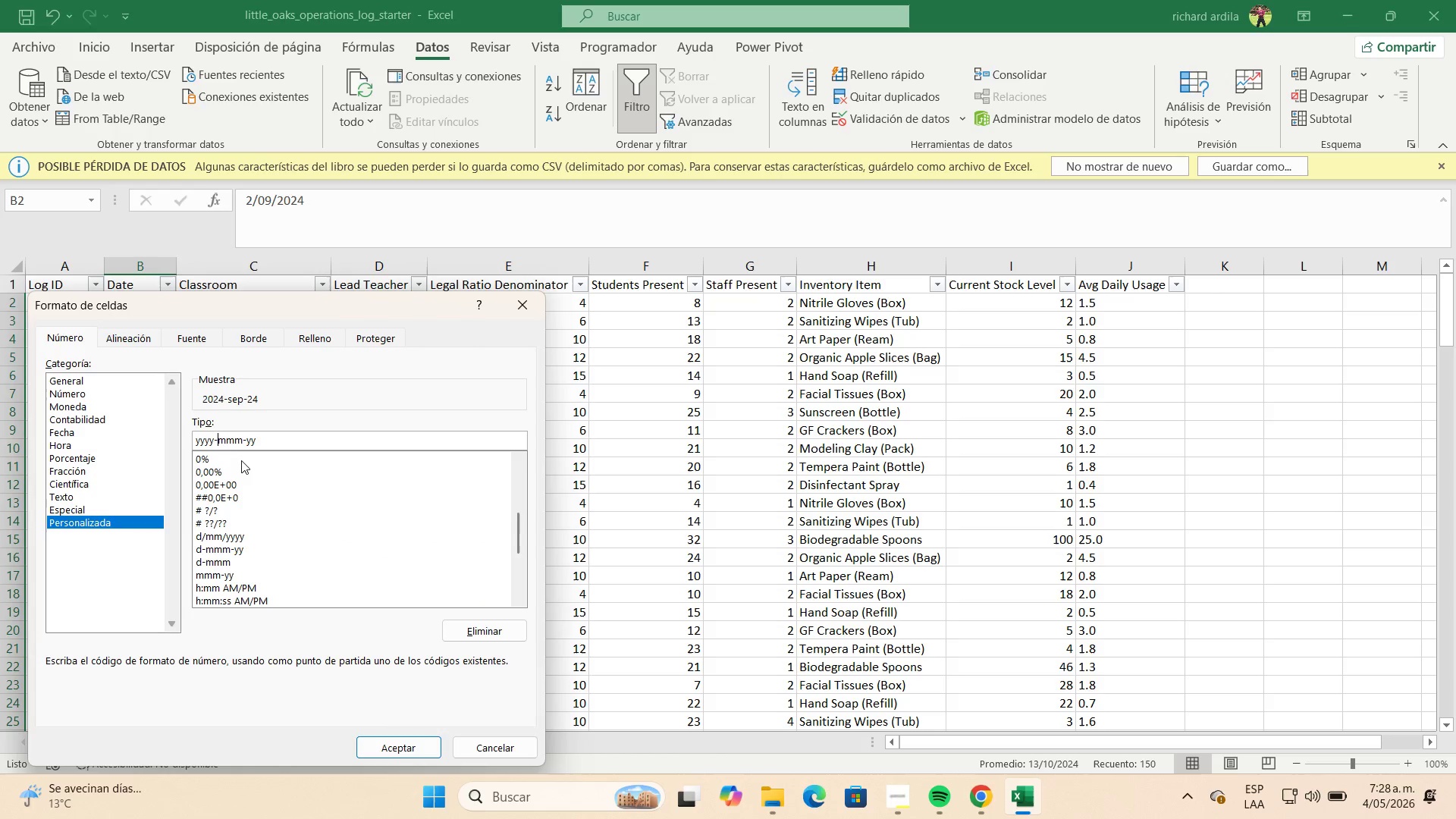 
key(ArrowRight)
 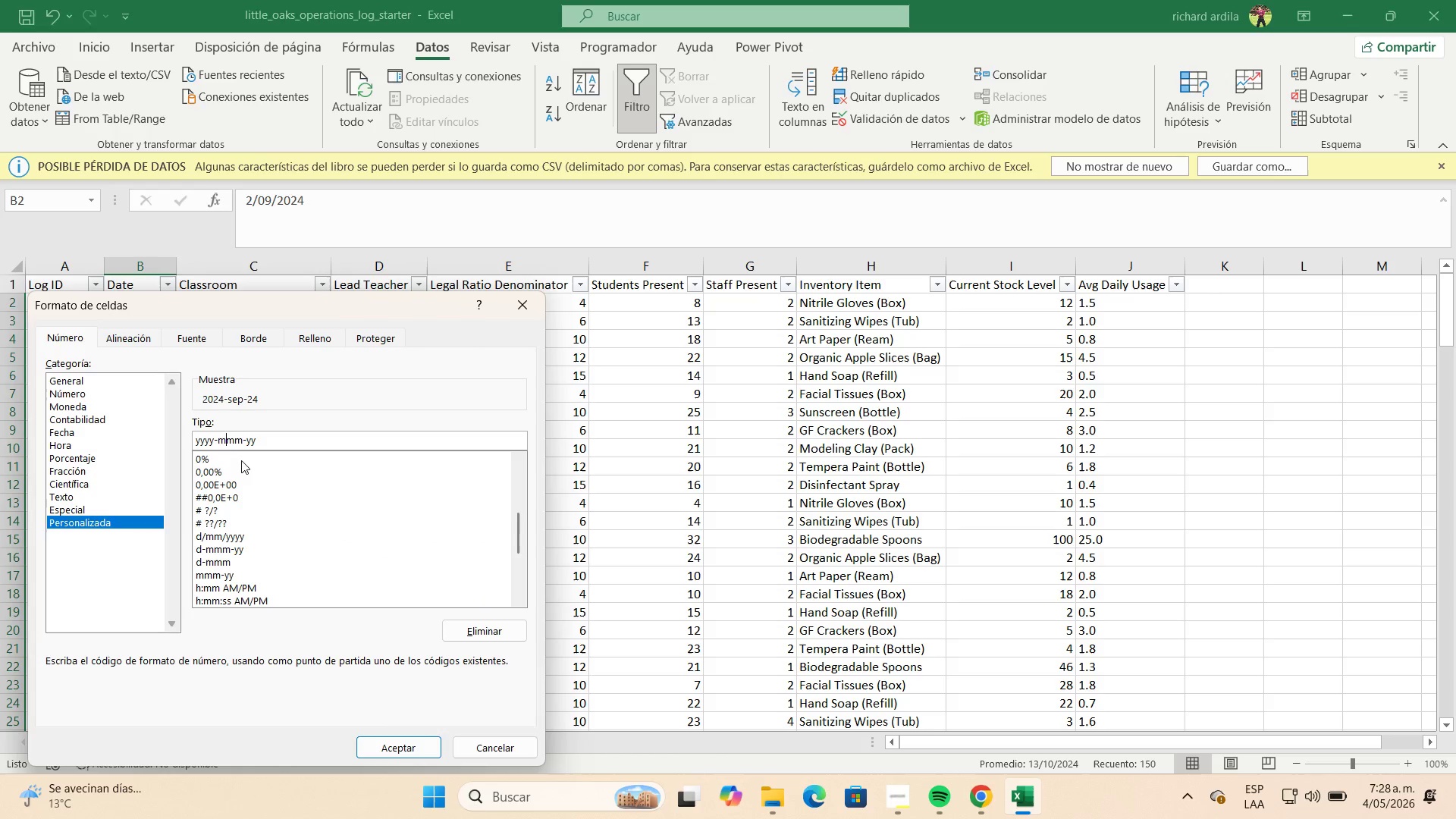 
key(ArrowRight)
 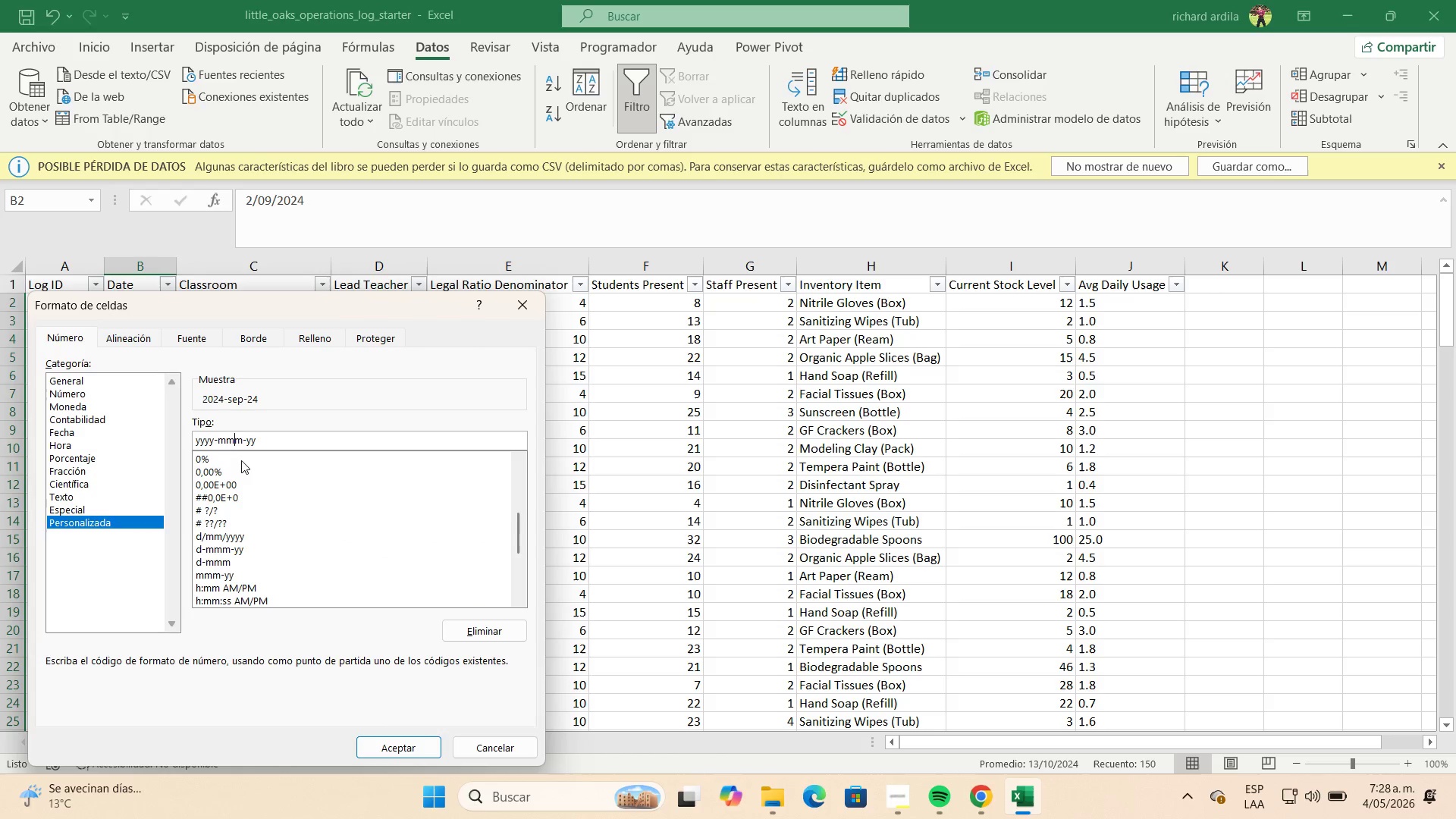 
key(ArrowRight)
 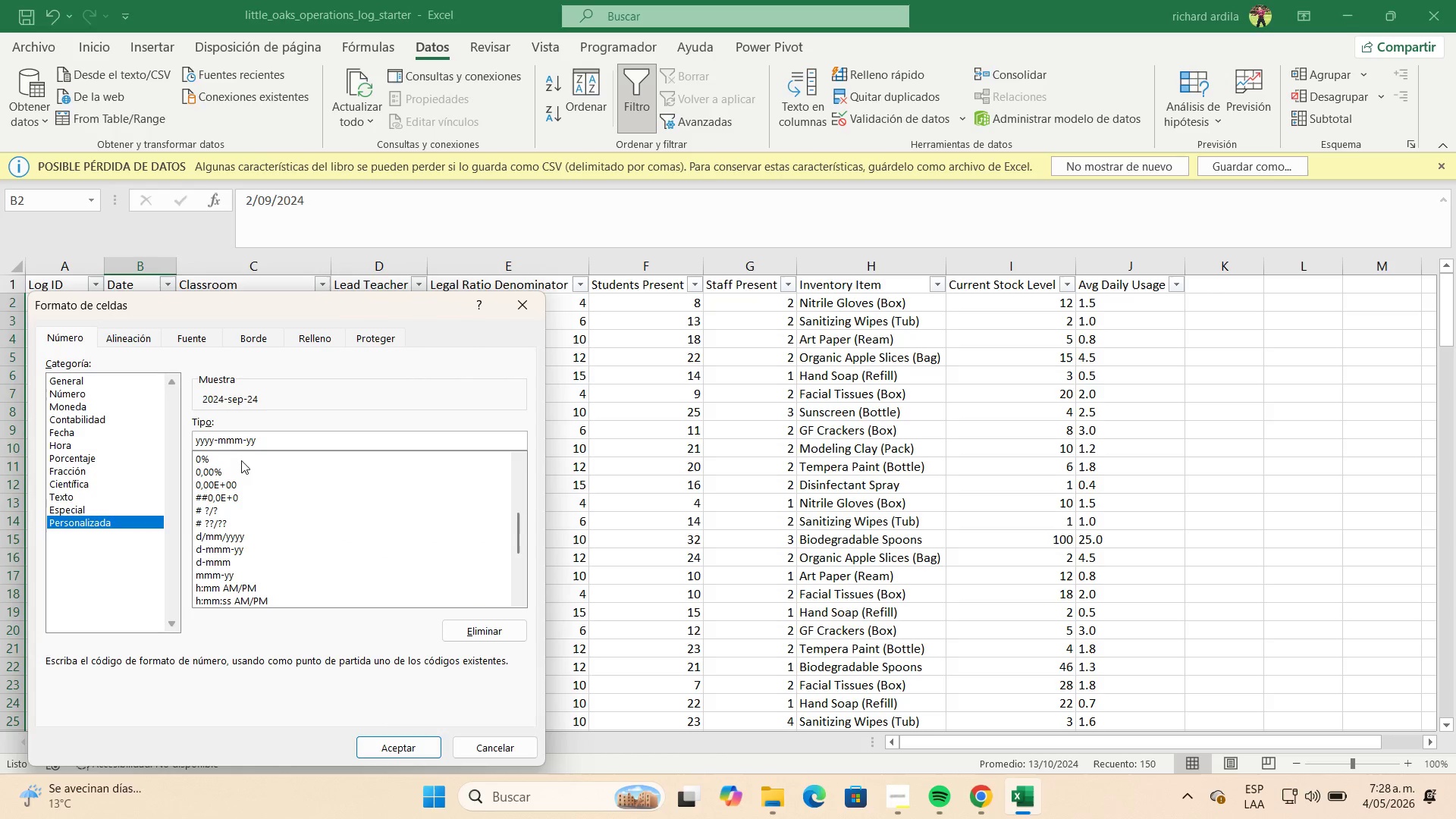 
key(Backspace)
 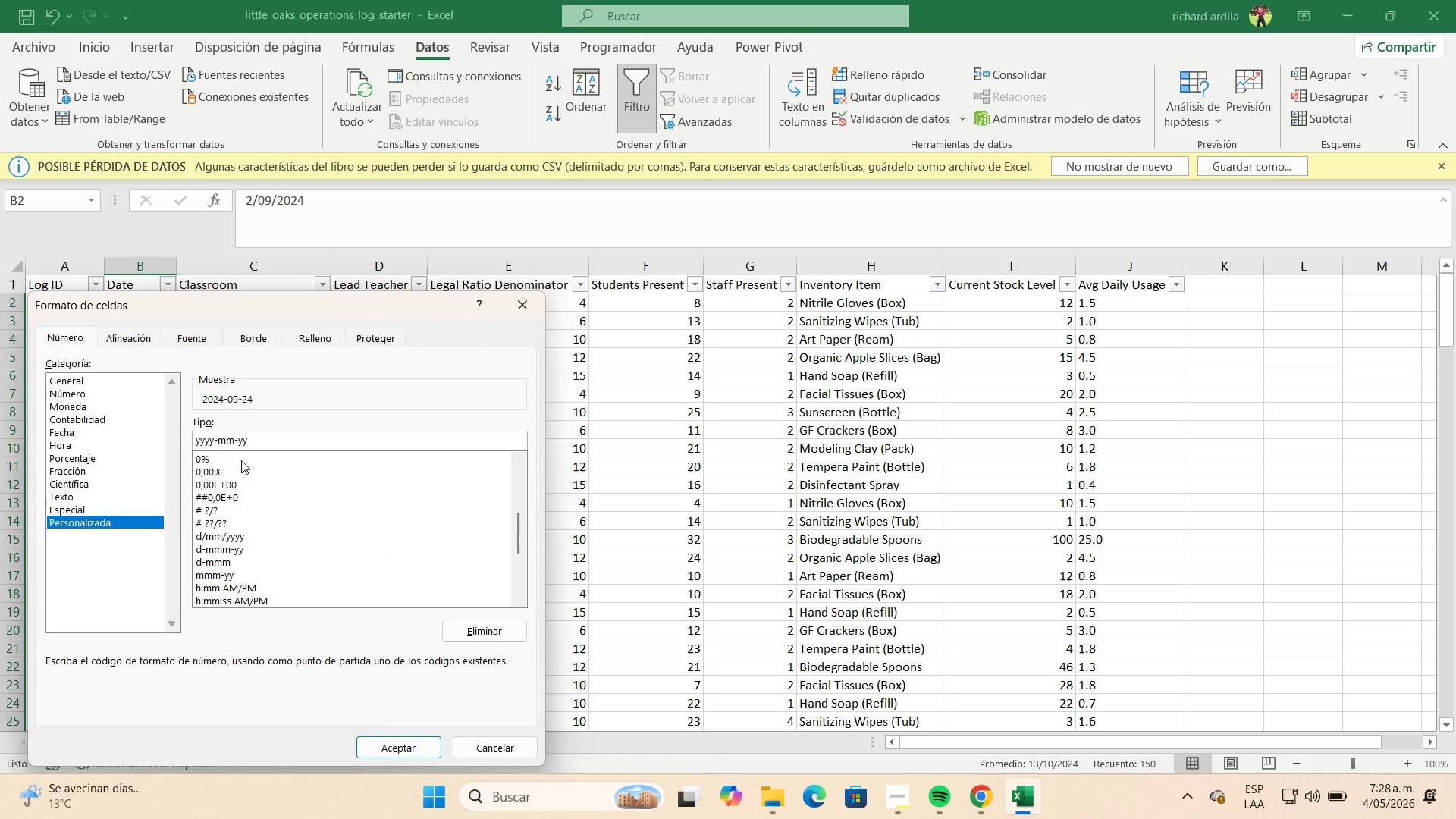 
key(ArrowRight)
 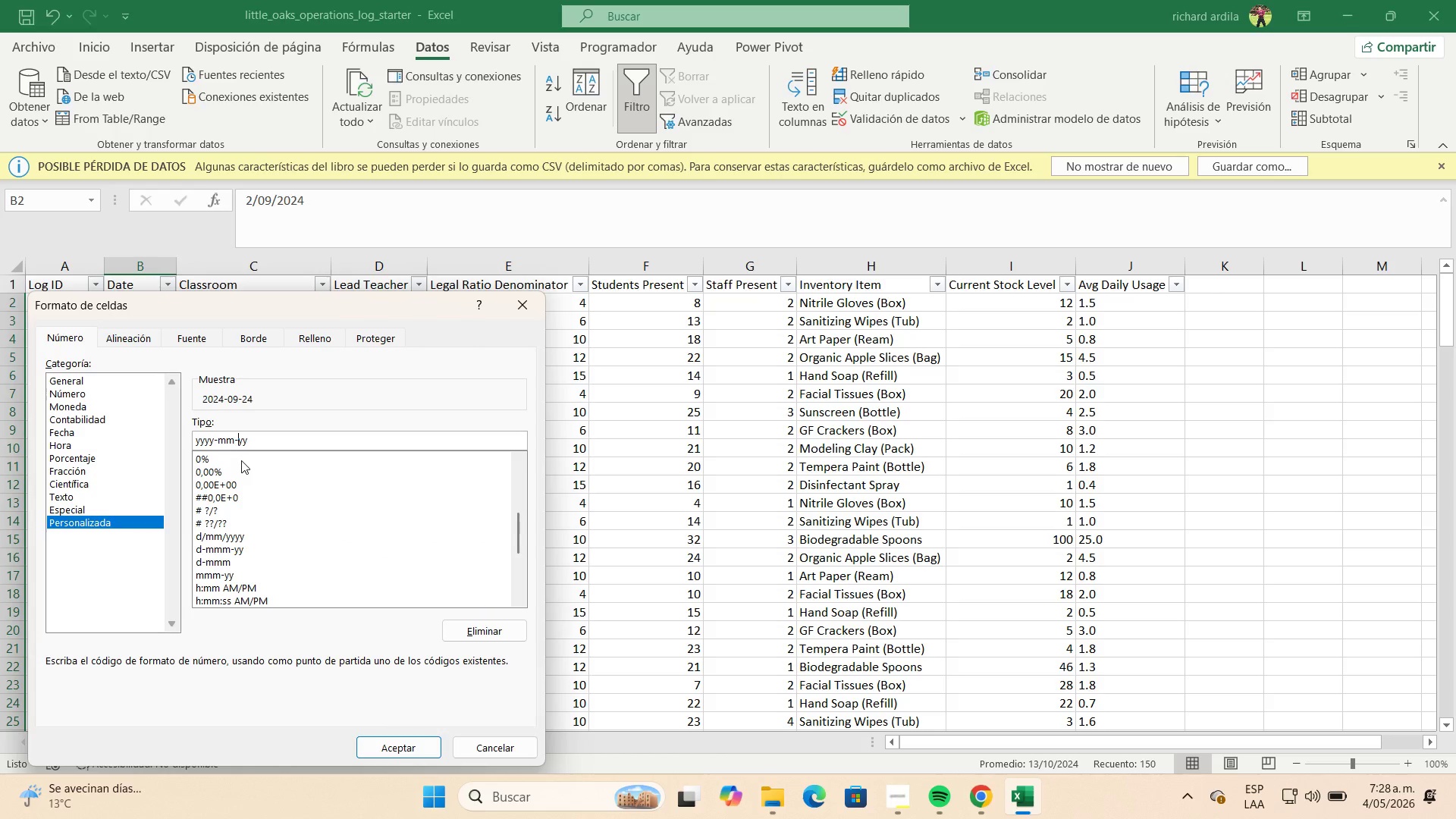 
key(ArrowRight)
 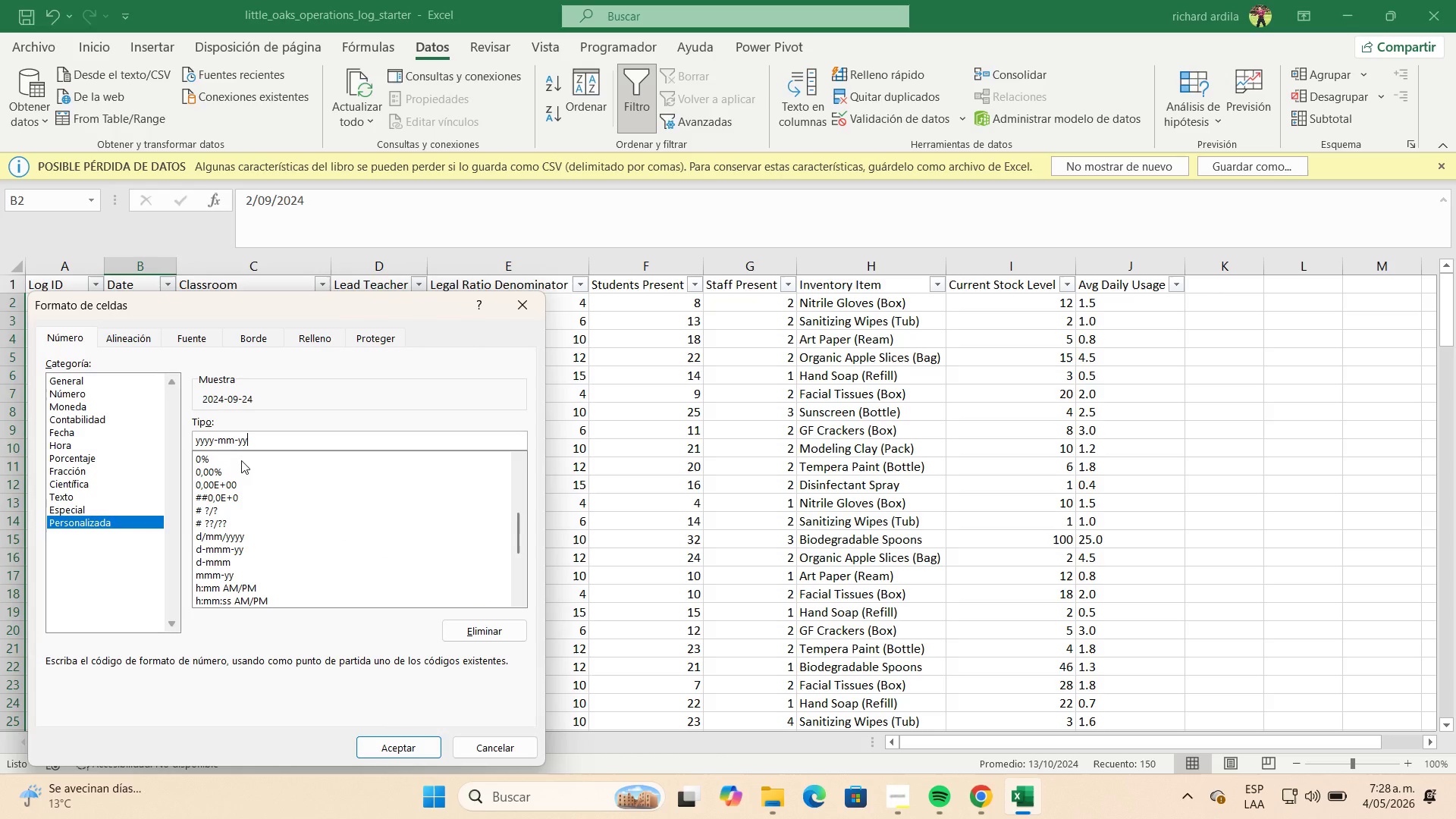 
key(ArrowRight)
 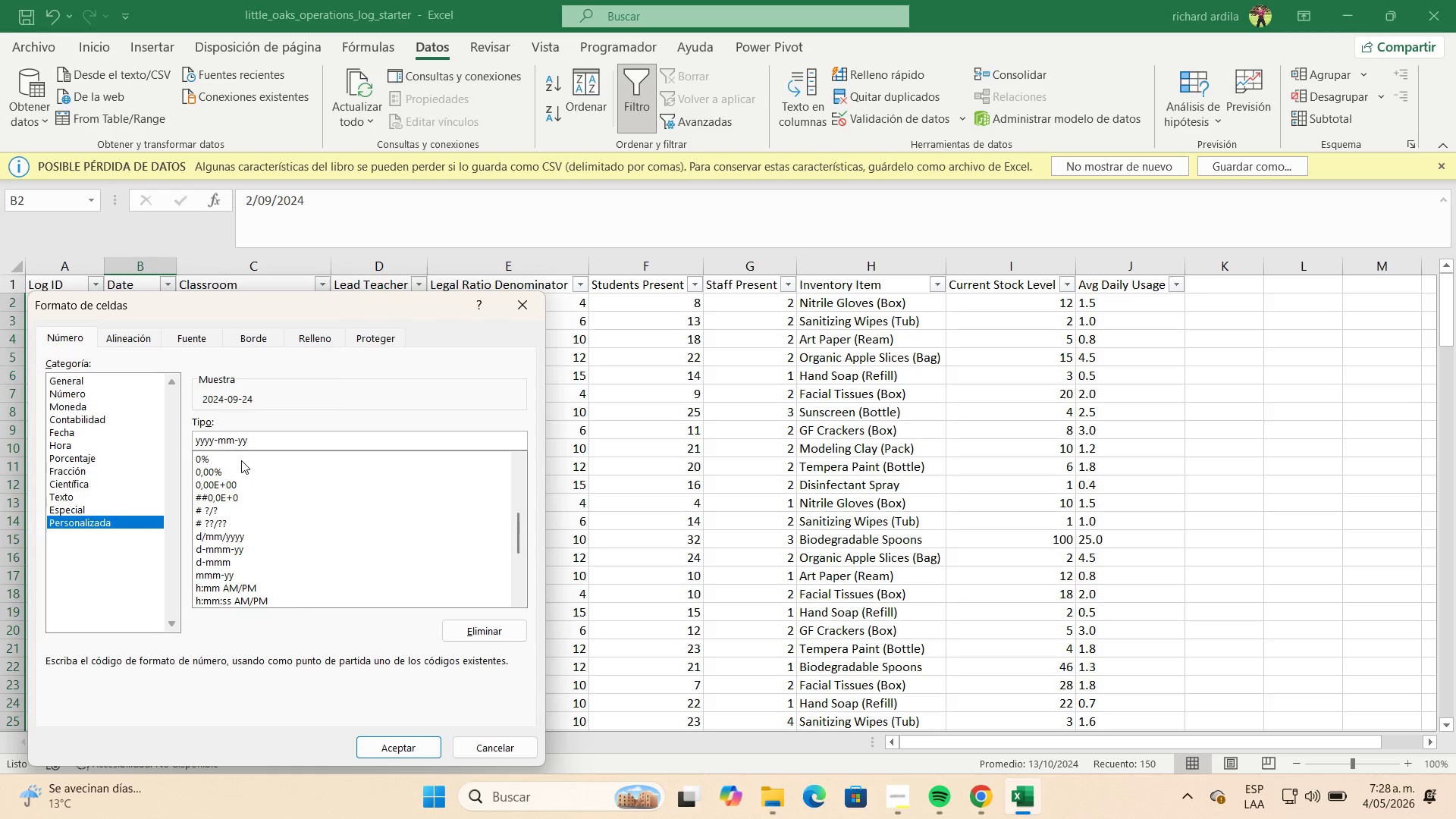 
key(Backspace)
key(Backspace)
type(dd)
 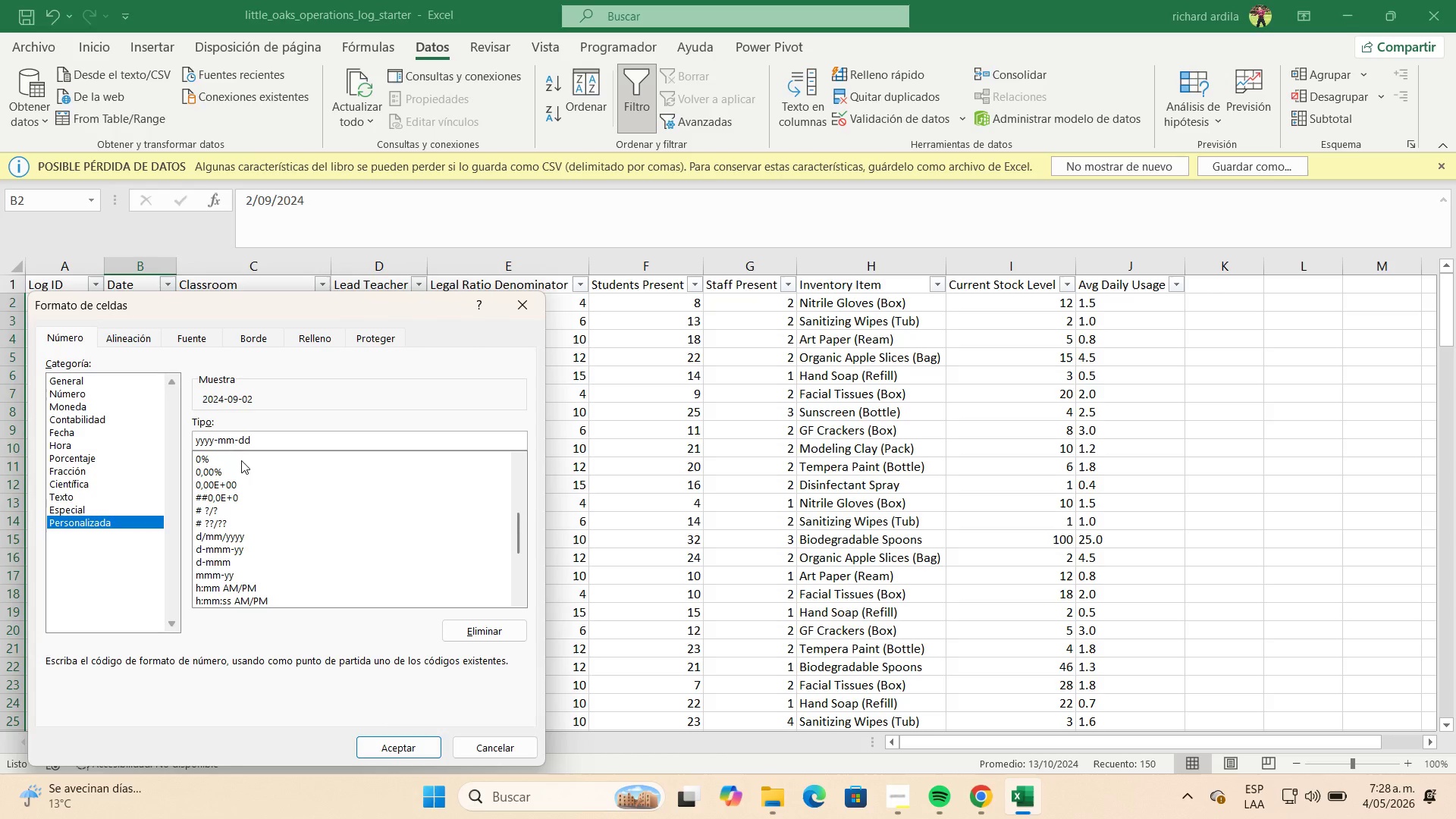 
key(Enter)
 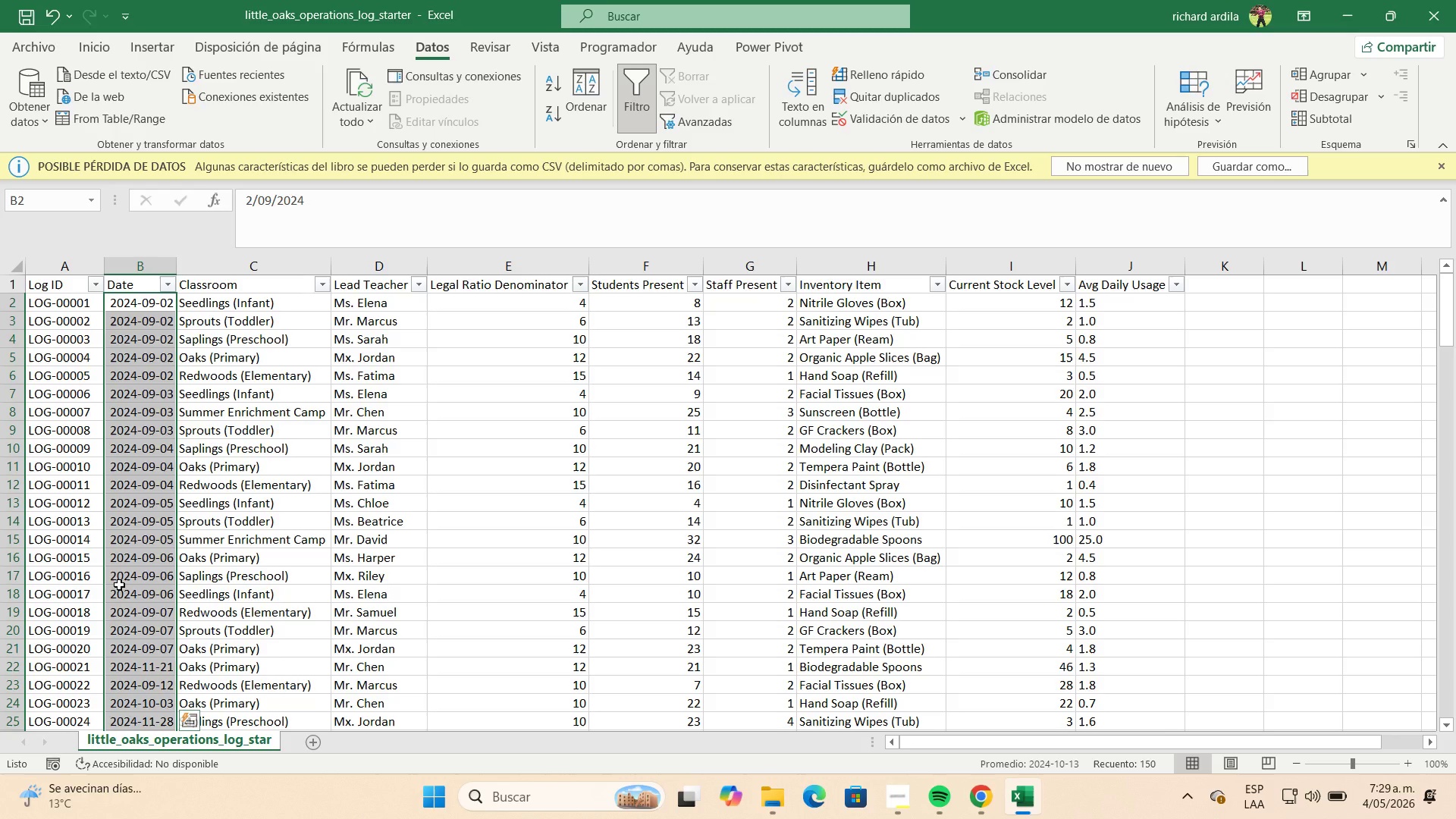 
wait(63.67)
 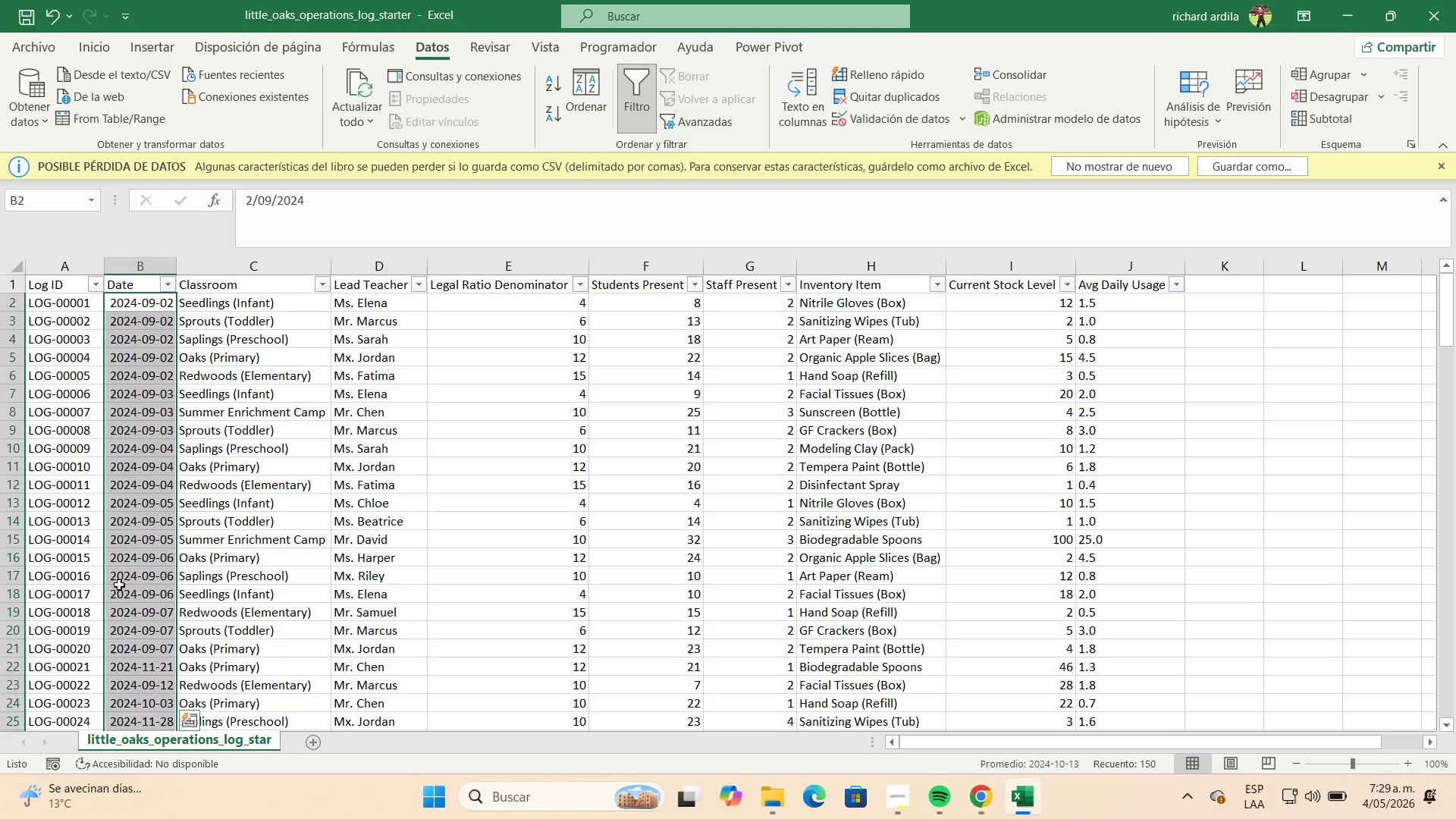 
scroll: coordinate [789, 818], scroll_direction: down, amount: 1.0
 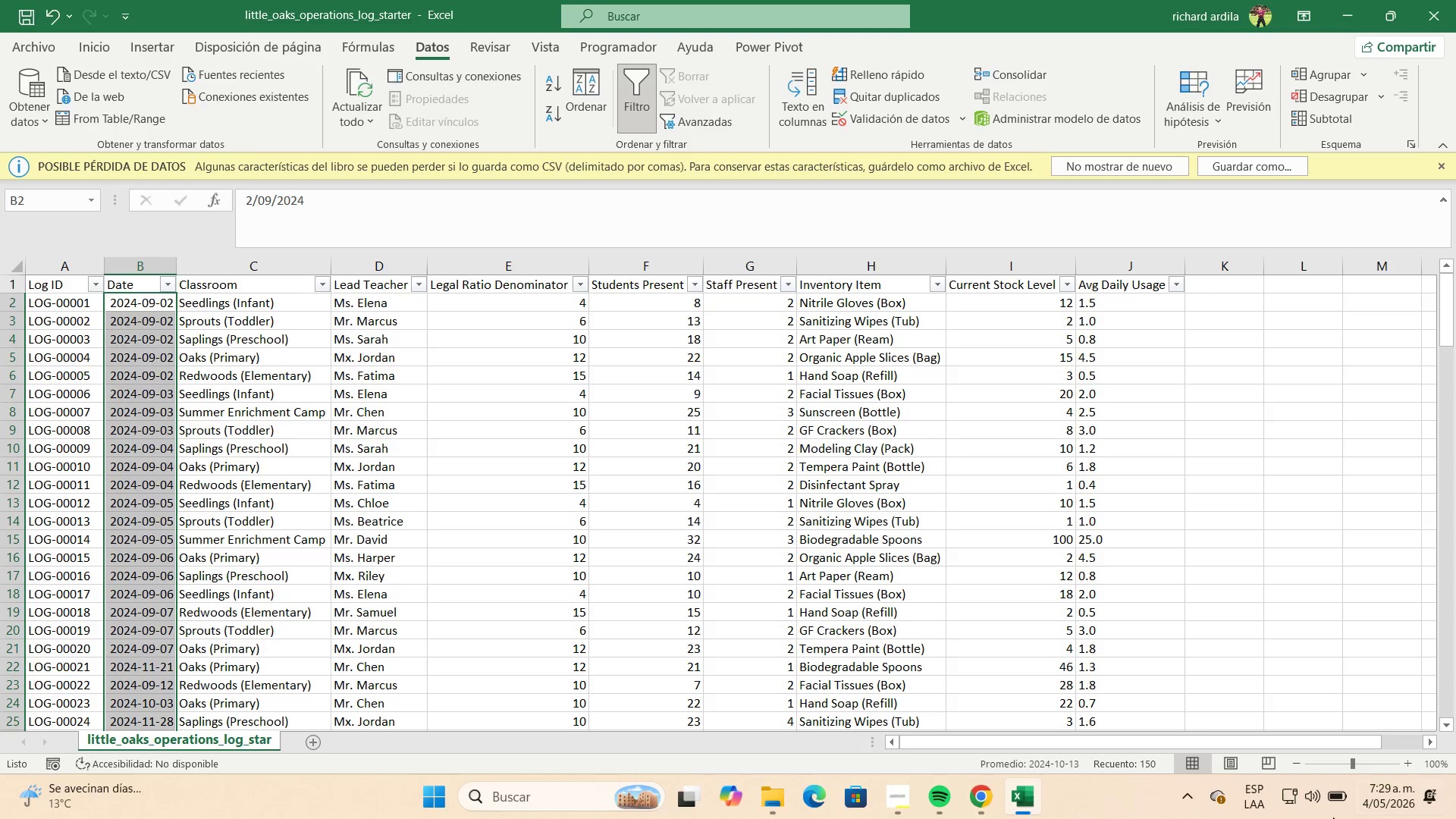 
mouse_move([777, 815])
 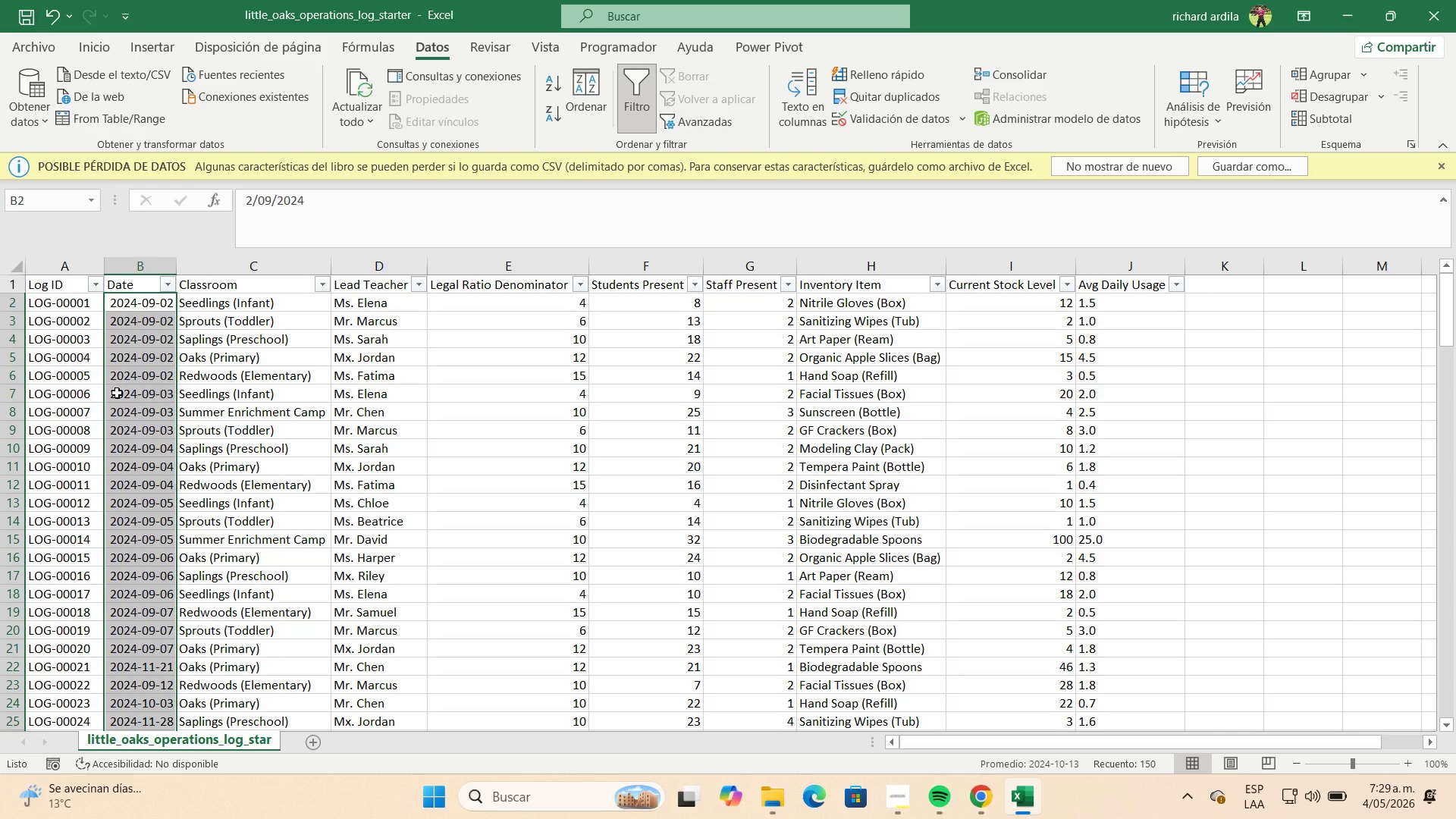 
wait(39.65)
 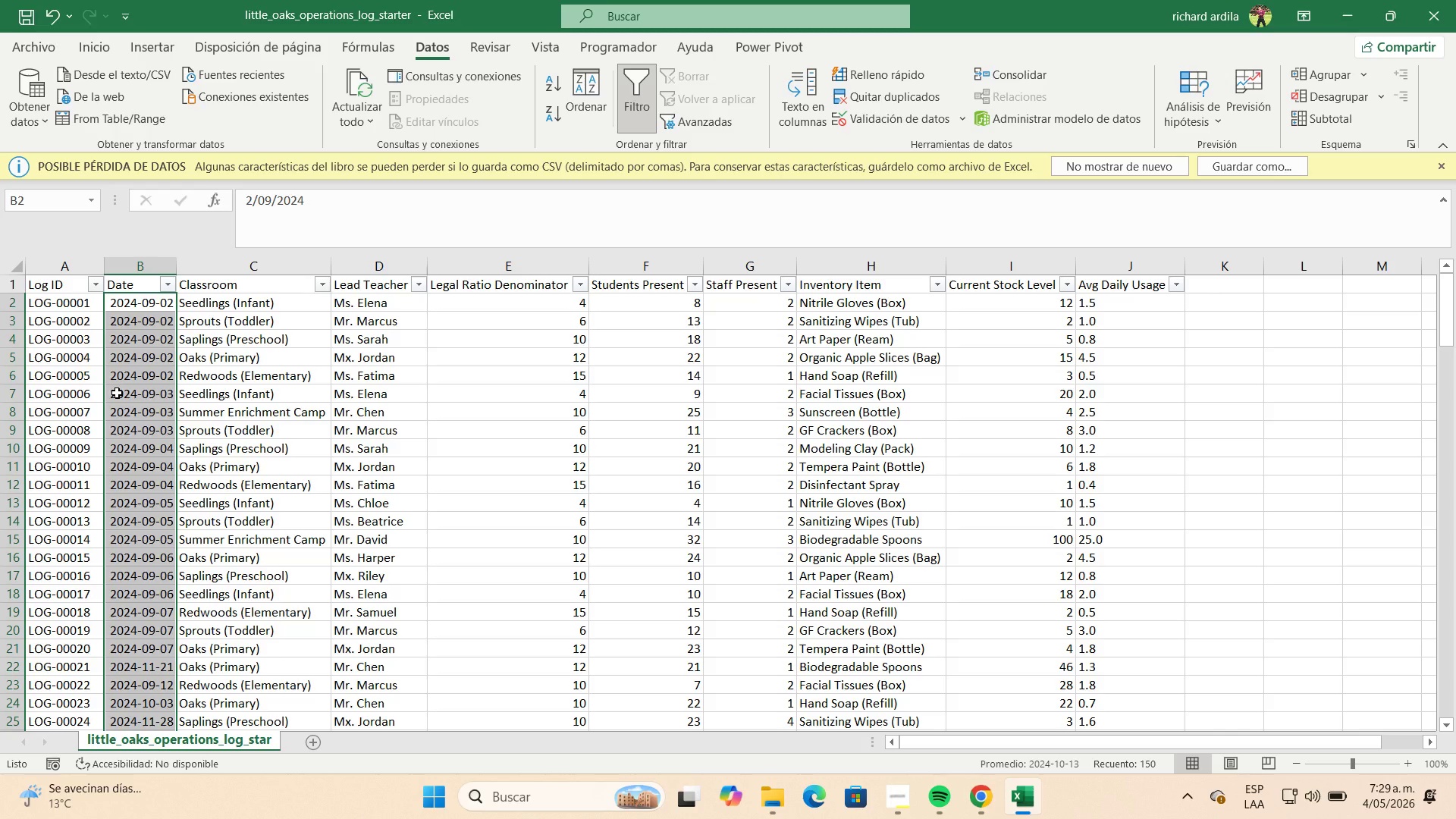 
left_click([65, 270])
 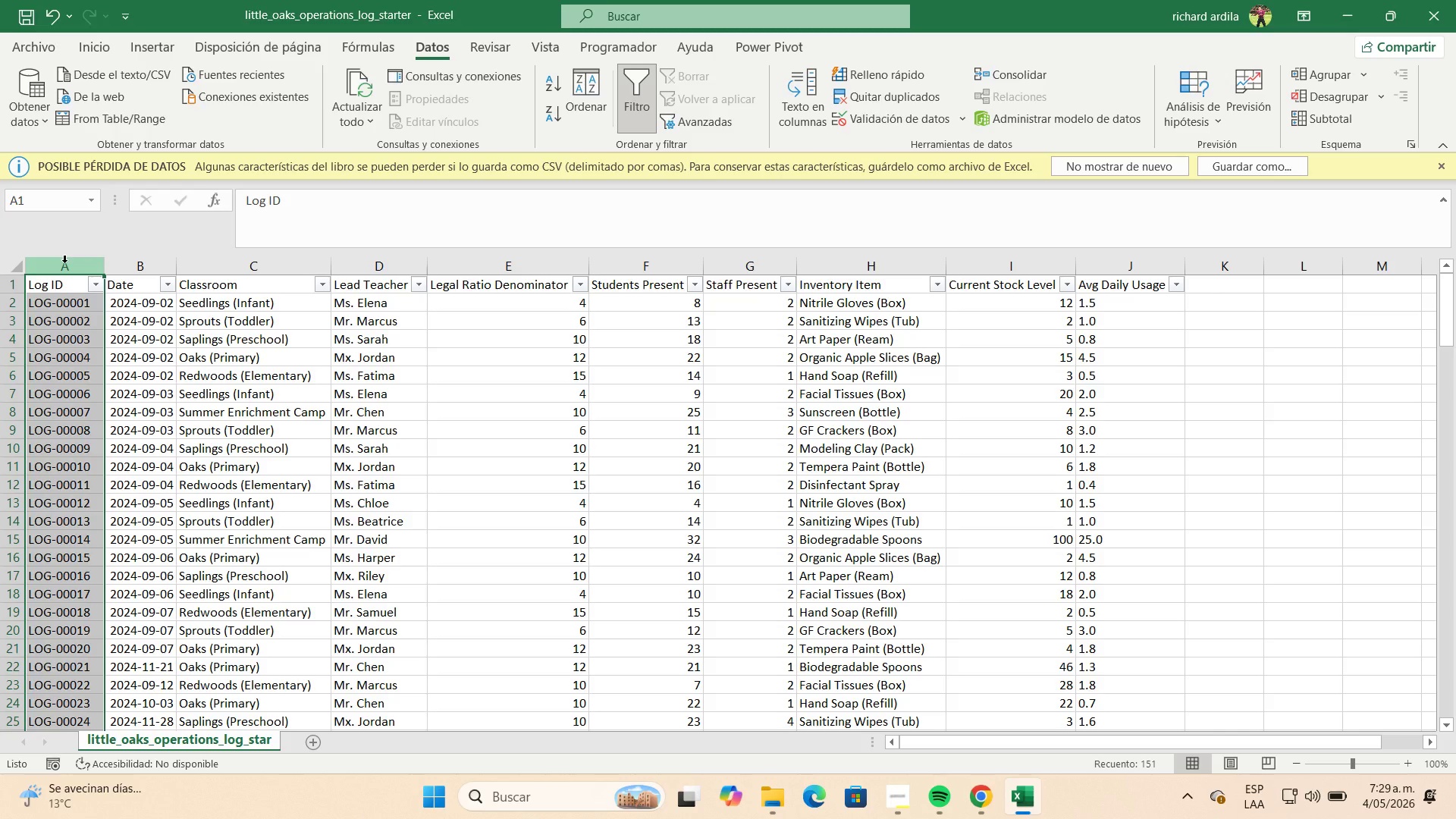 
left_click_drag(start_coordinate=[64, 262], to_coordinate=[111, 265])
 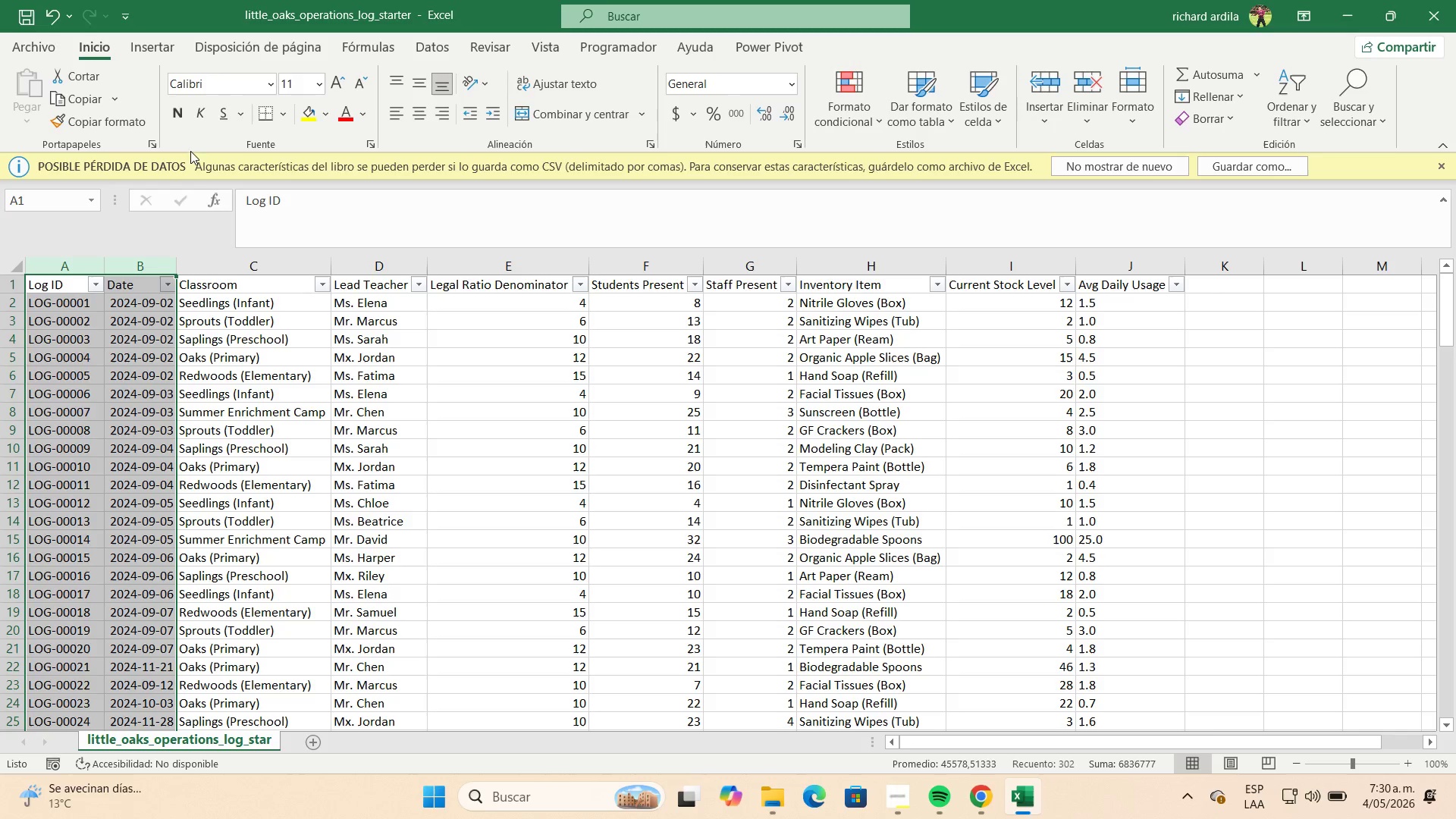 
left_click([312, 115])
 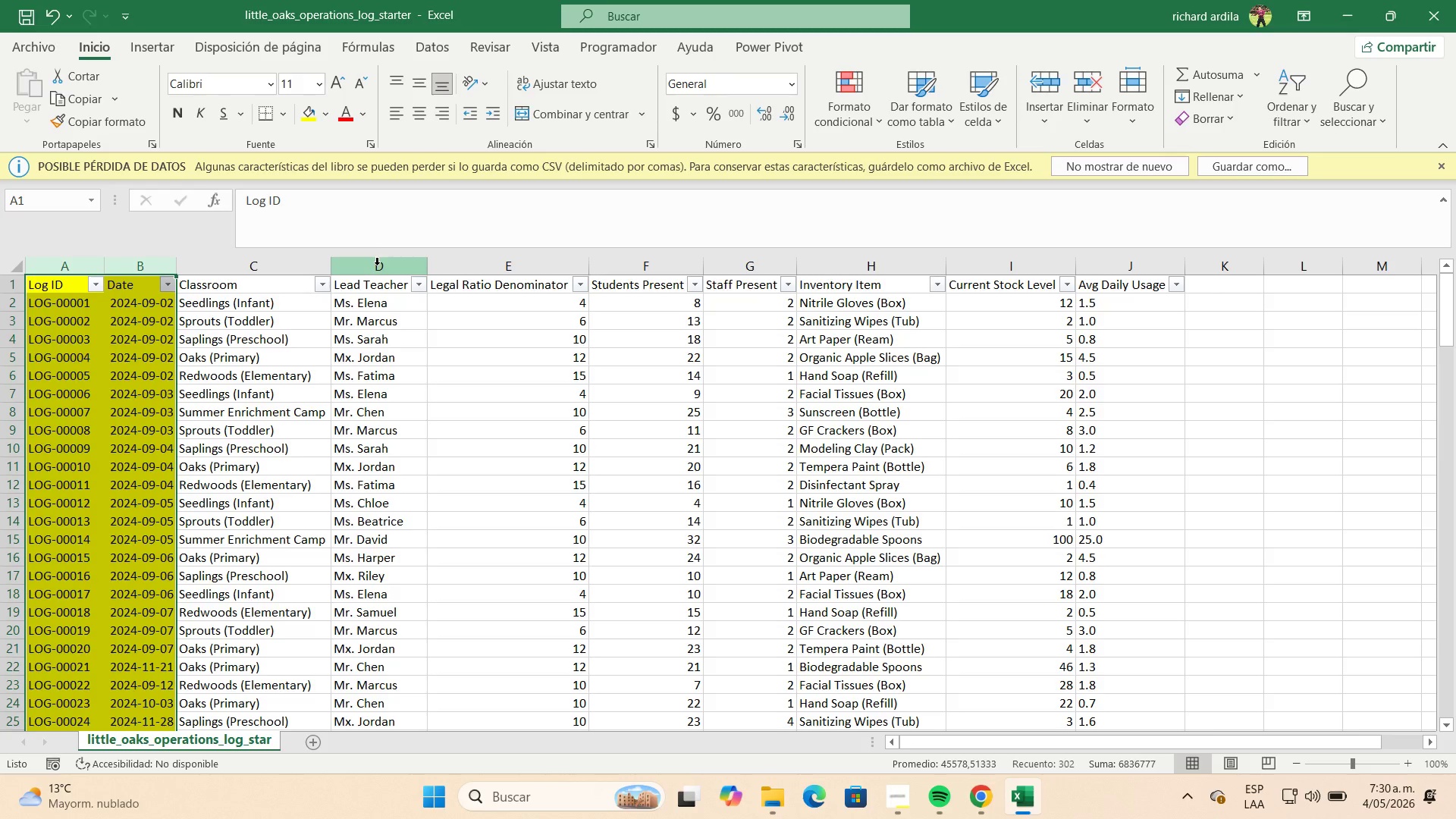 
left_click([379, 267])
 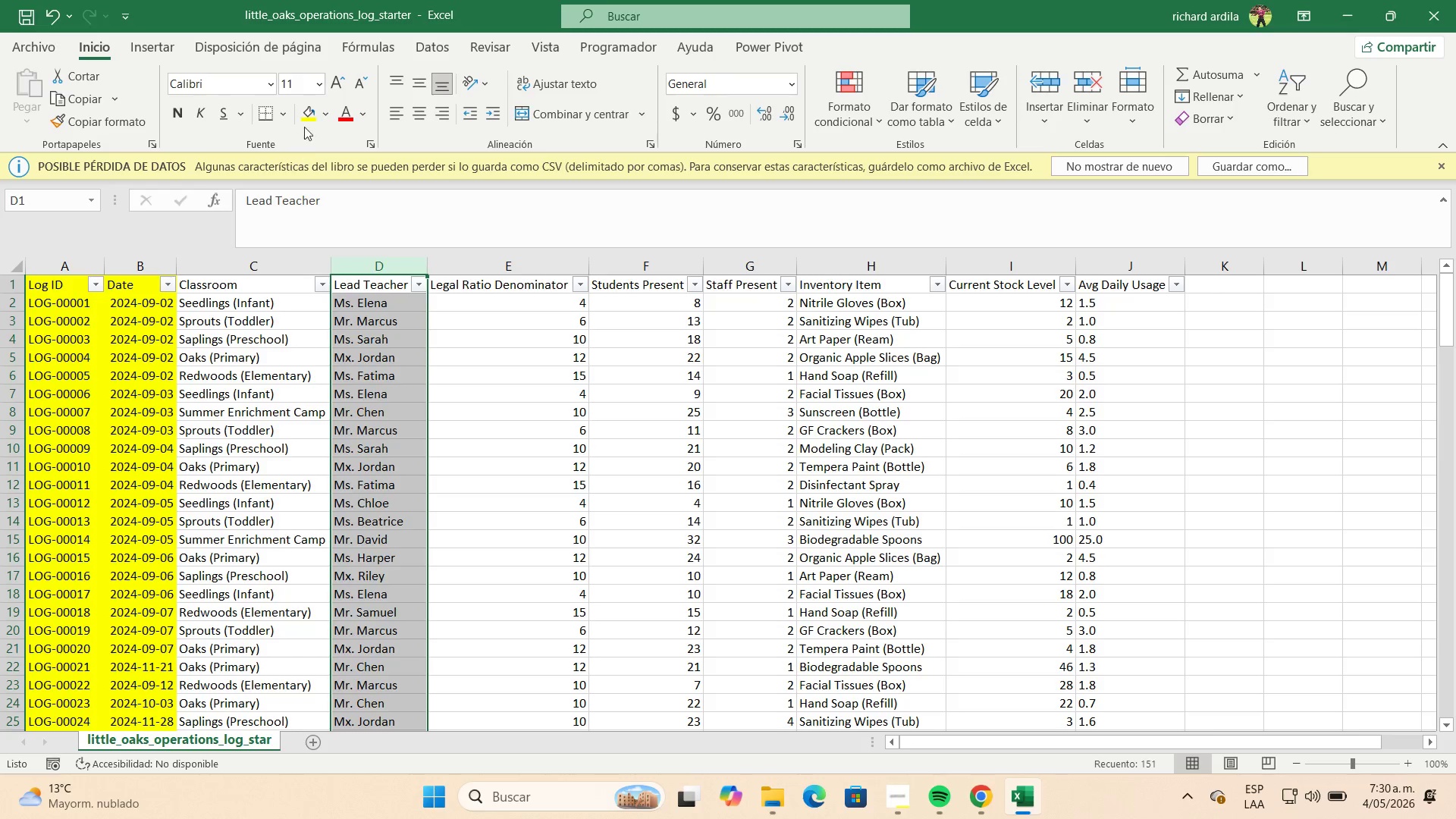 
left_click([303, 123])
 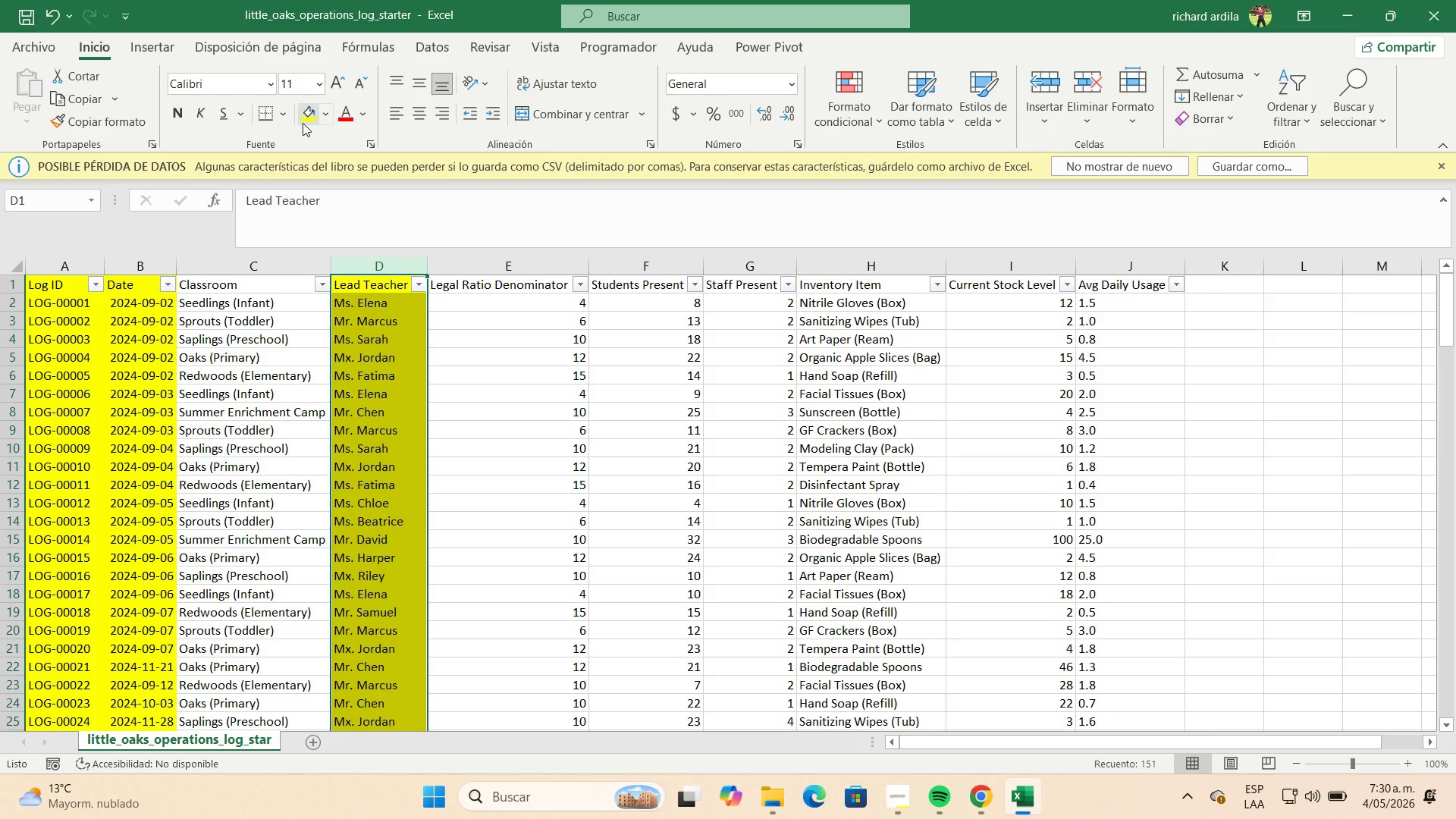 
wait(9.36)
 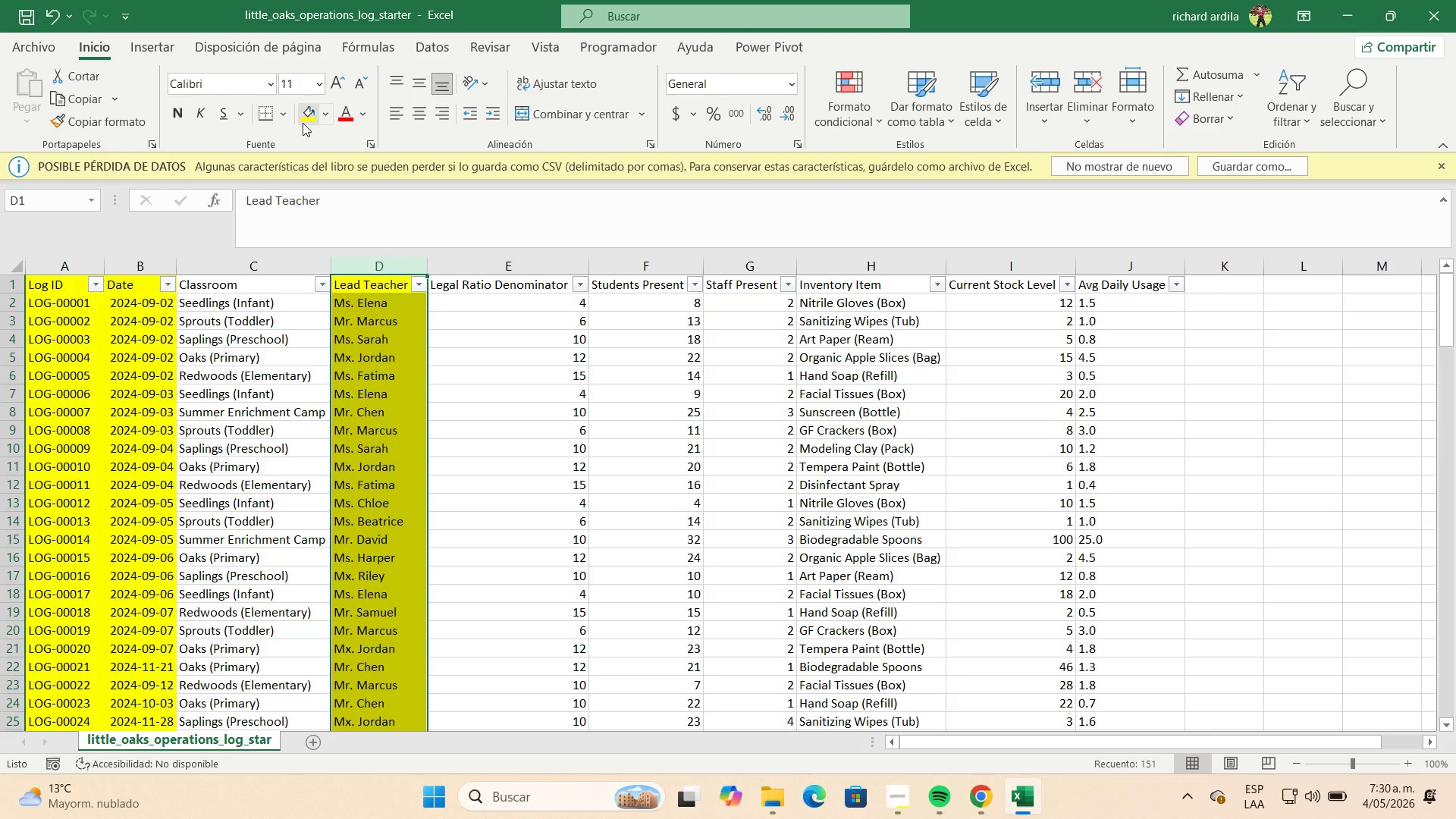 
left_click([234, 264])
 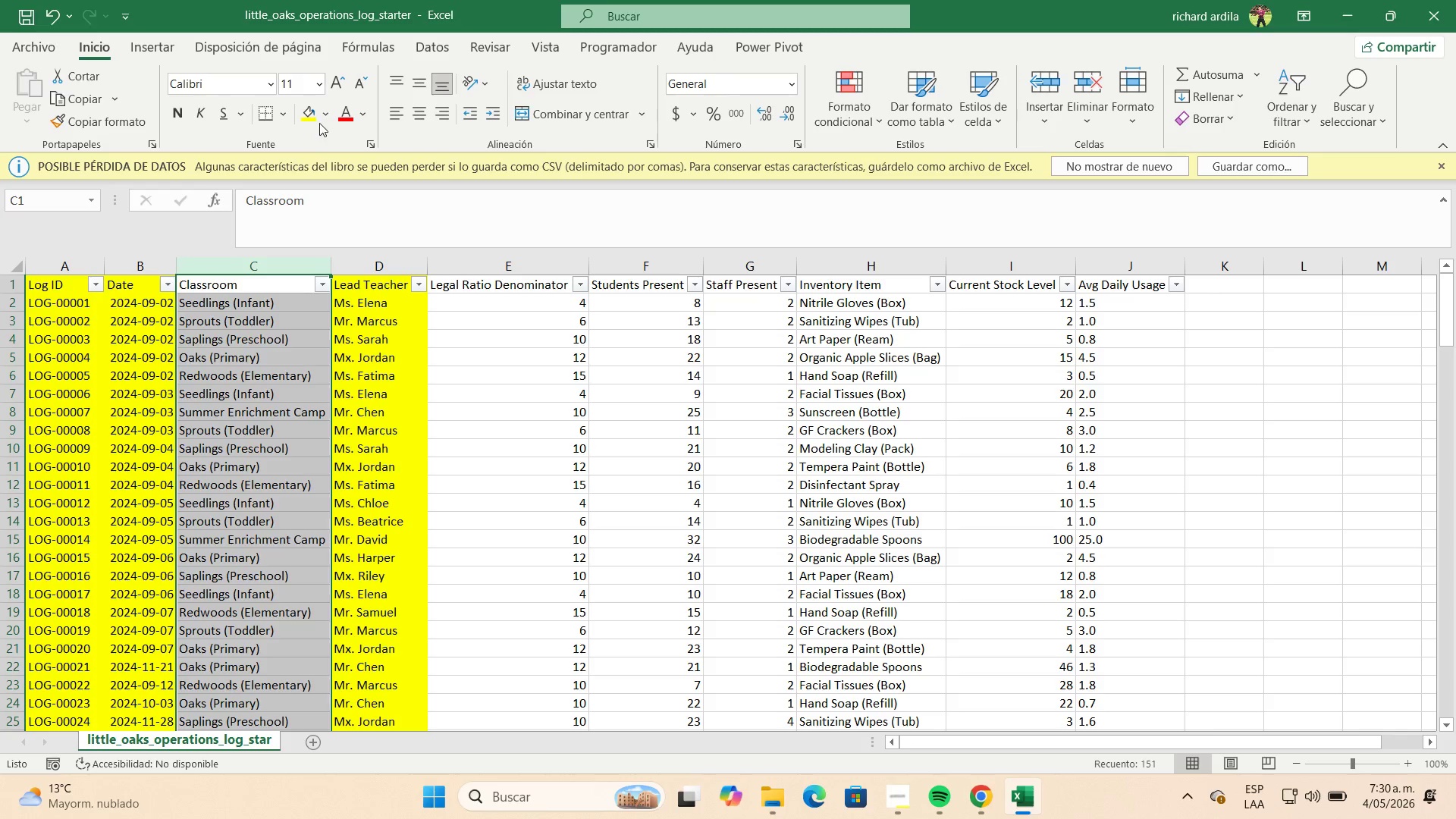 
left_click([321, 121])
 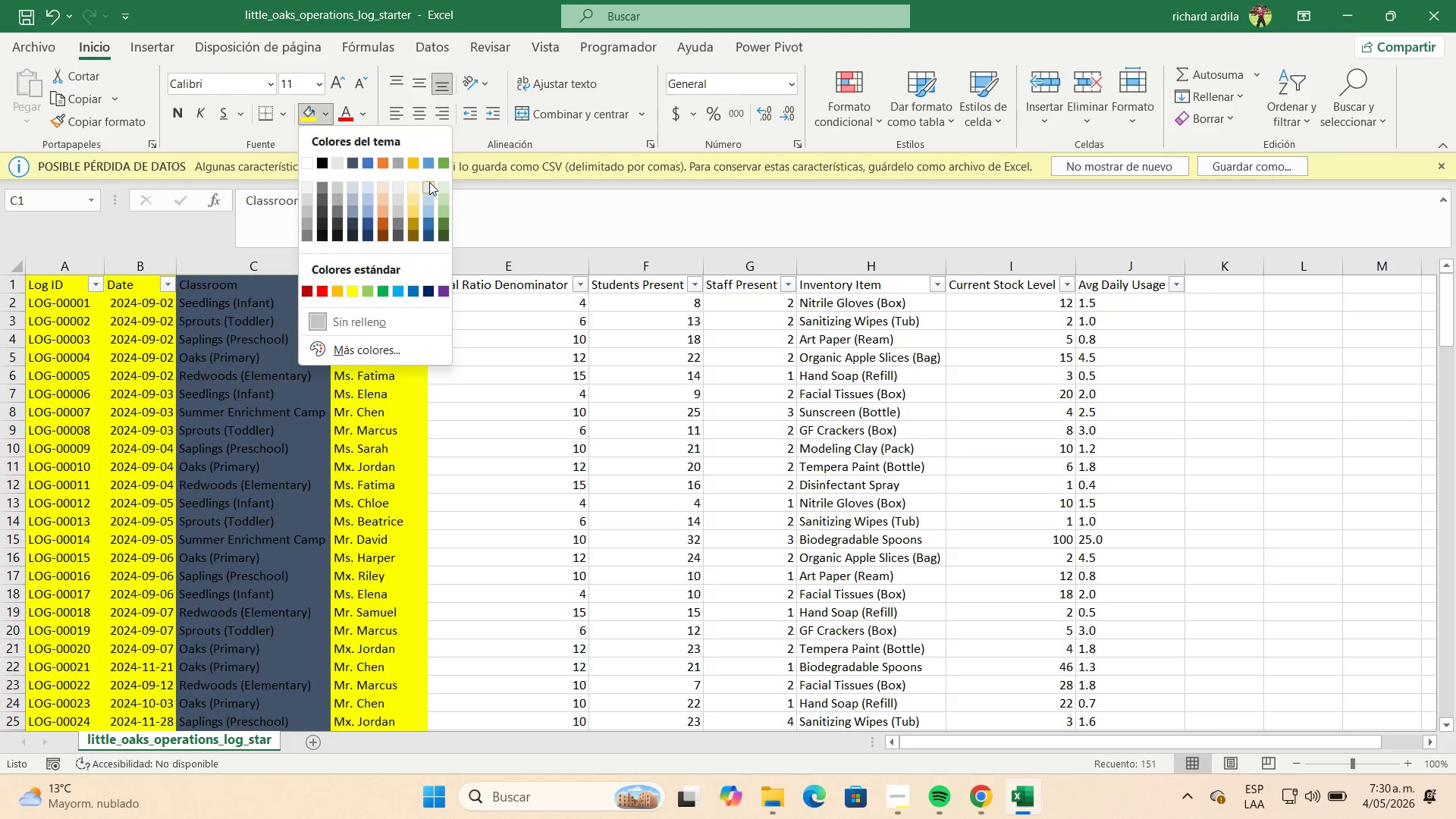 
left_click([428, 182])
 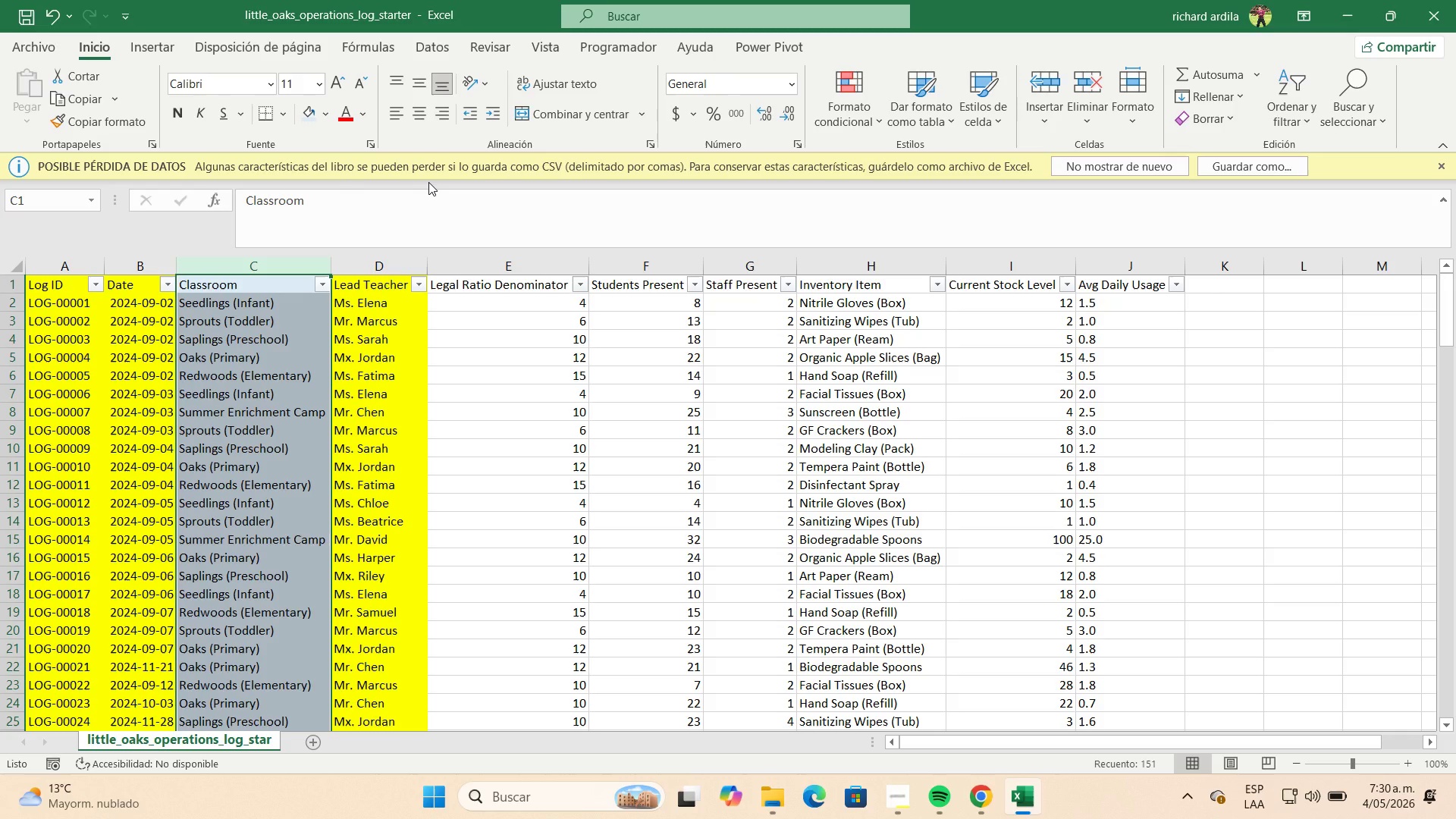 
wait(10.66)
 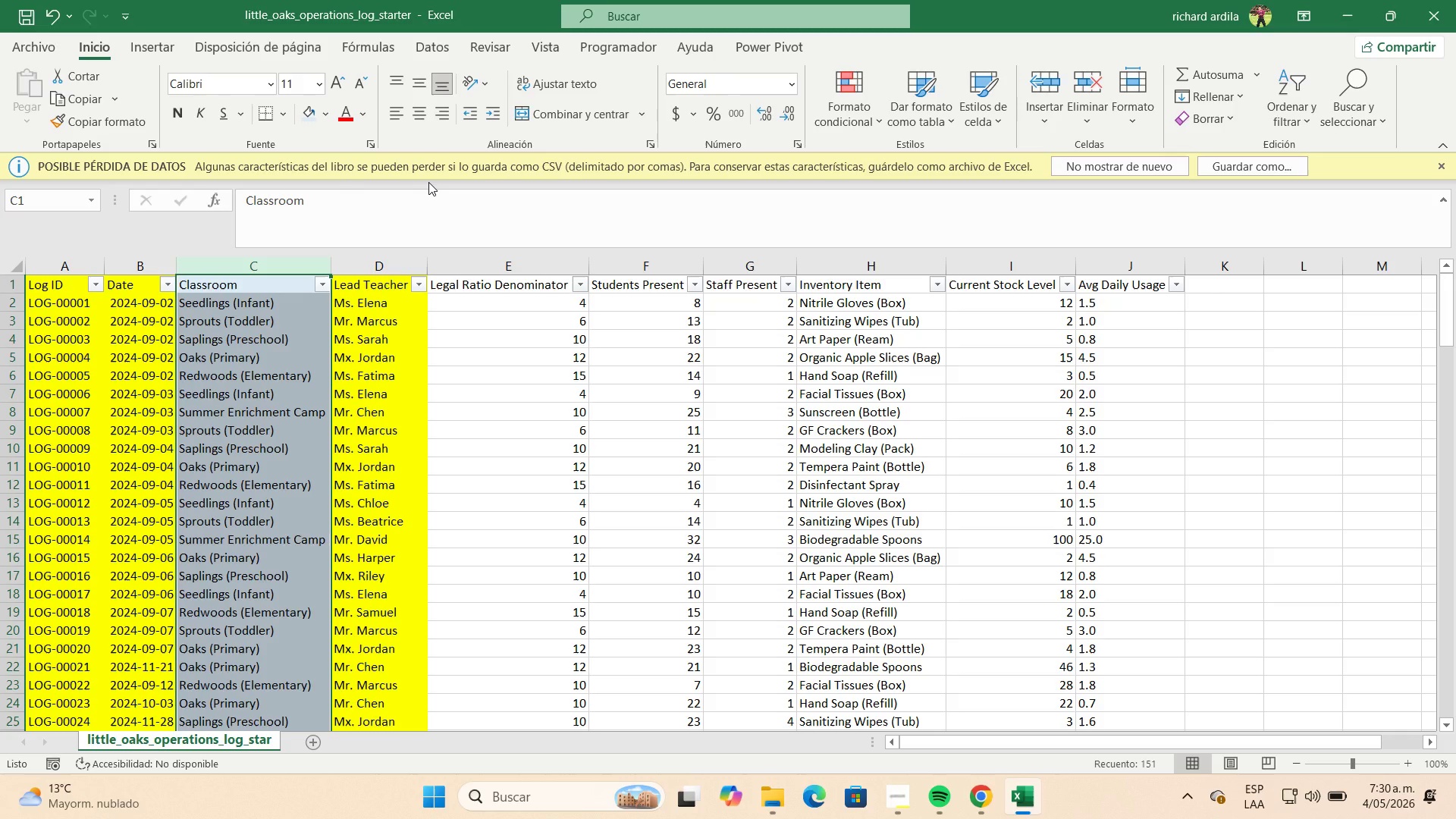 
left_click([513, 265])
 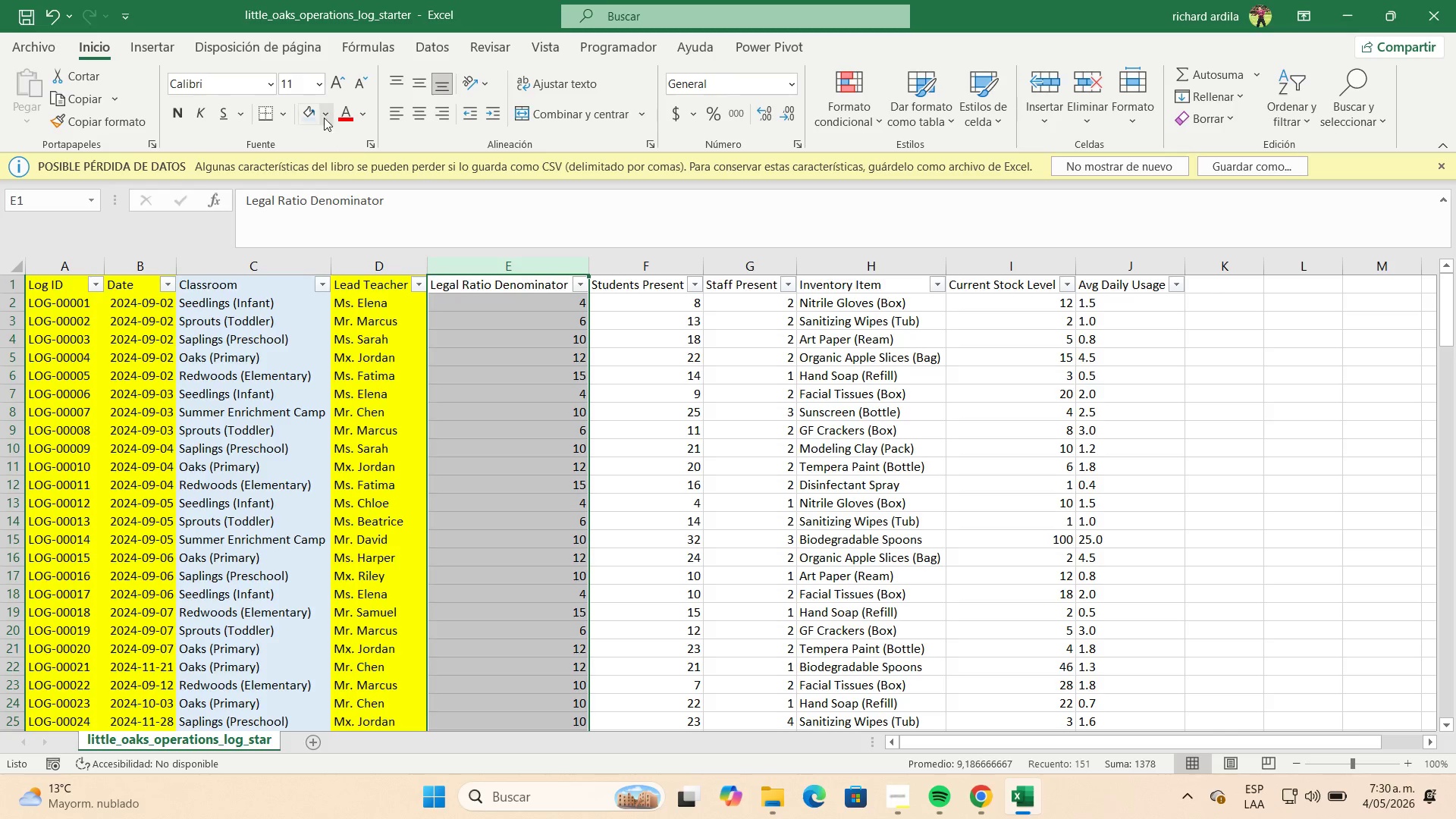 
left_click([312, 109])
 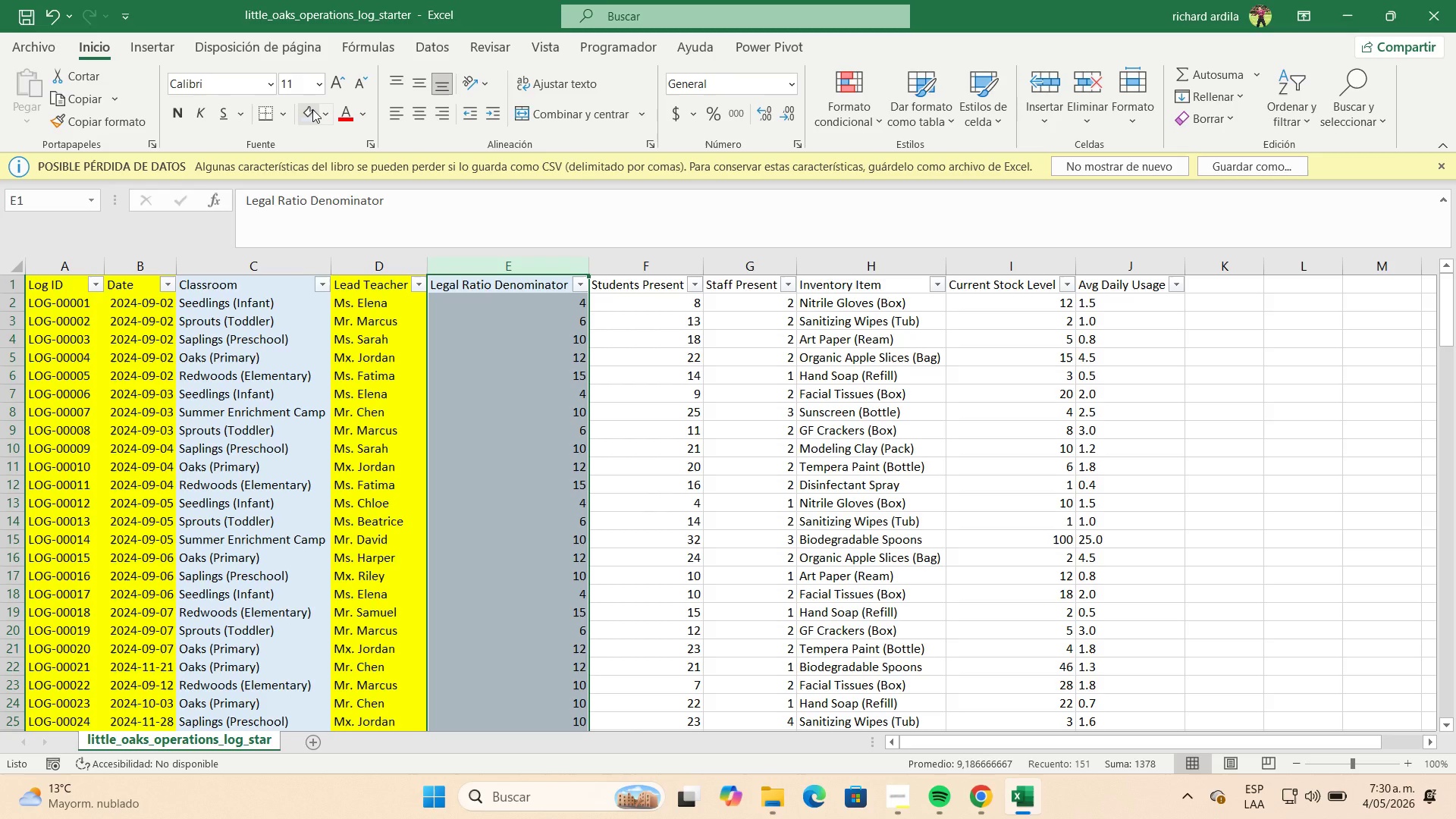 
wait(16.62)
 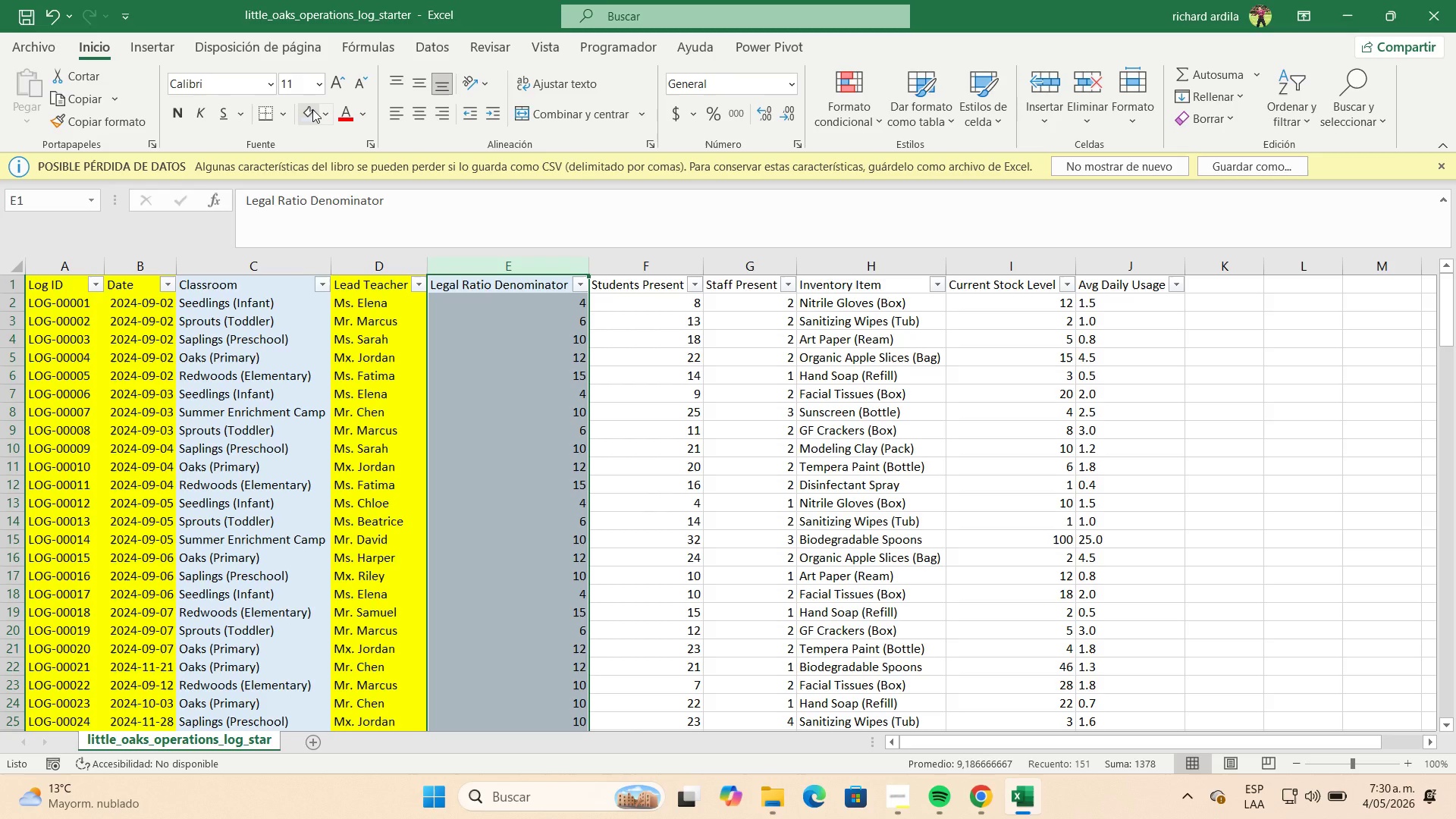 
left_click([755, 264])
 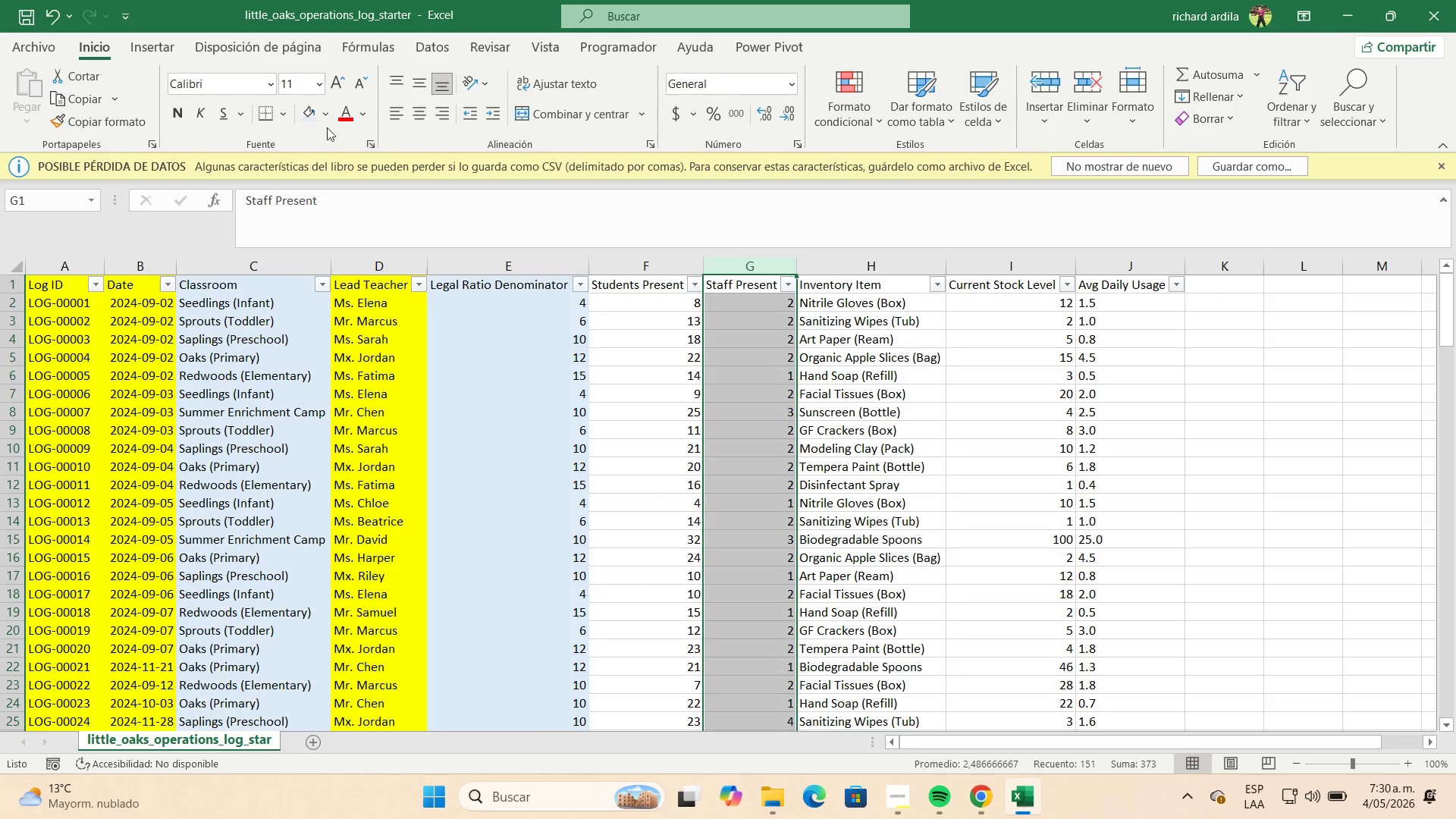 
left_click([323, 117])
 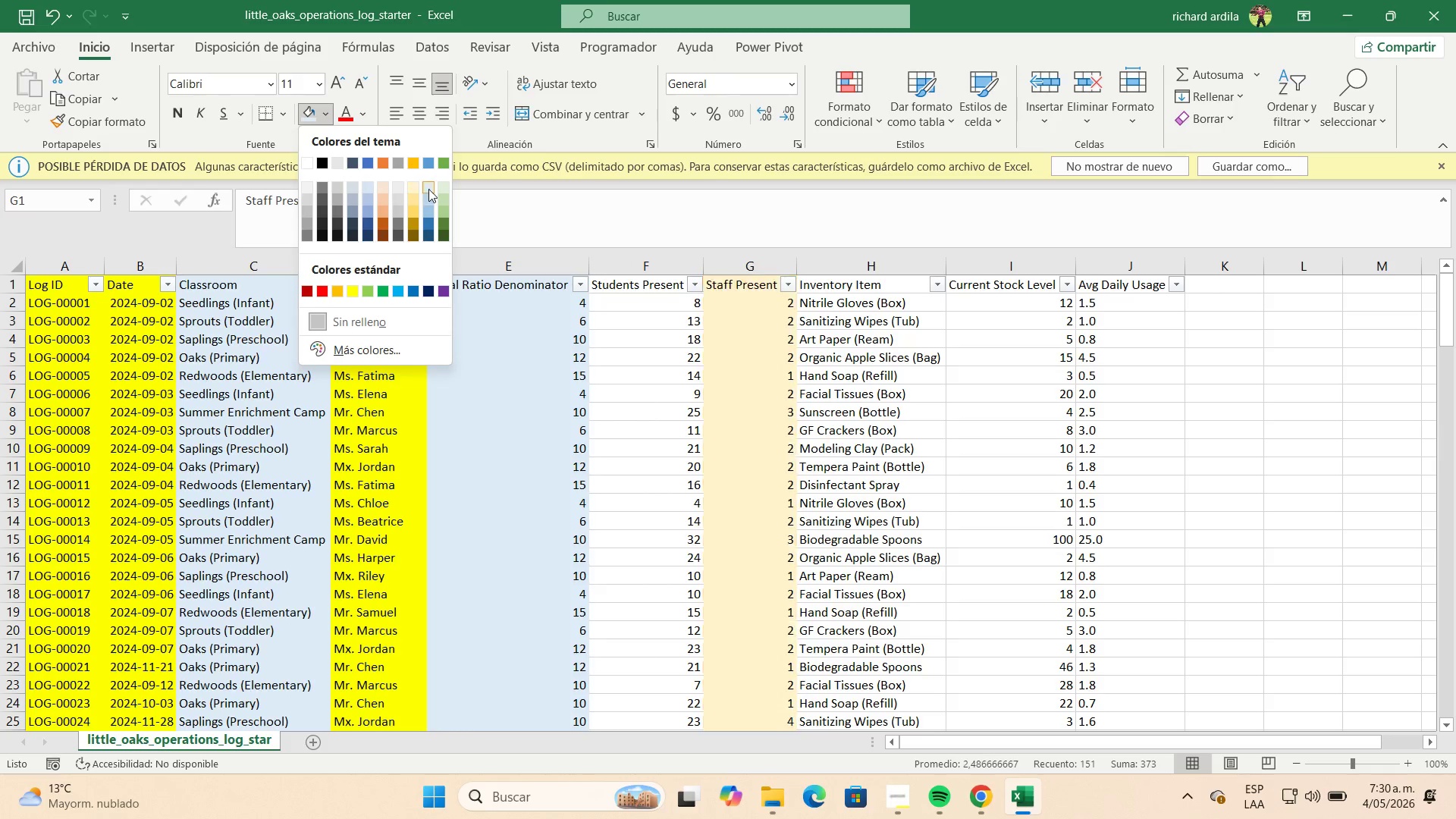 
left_click([443, 187])
 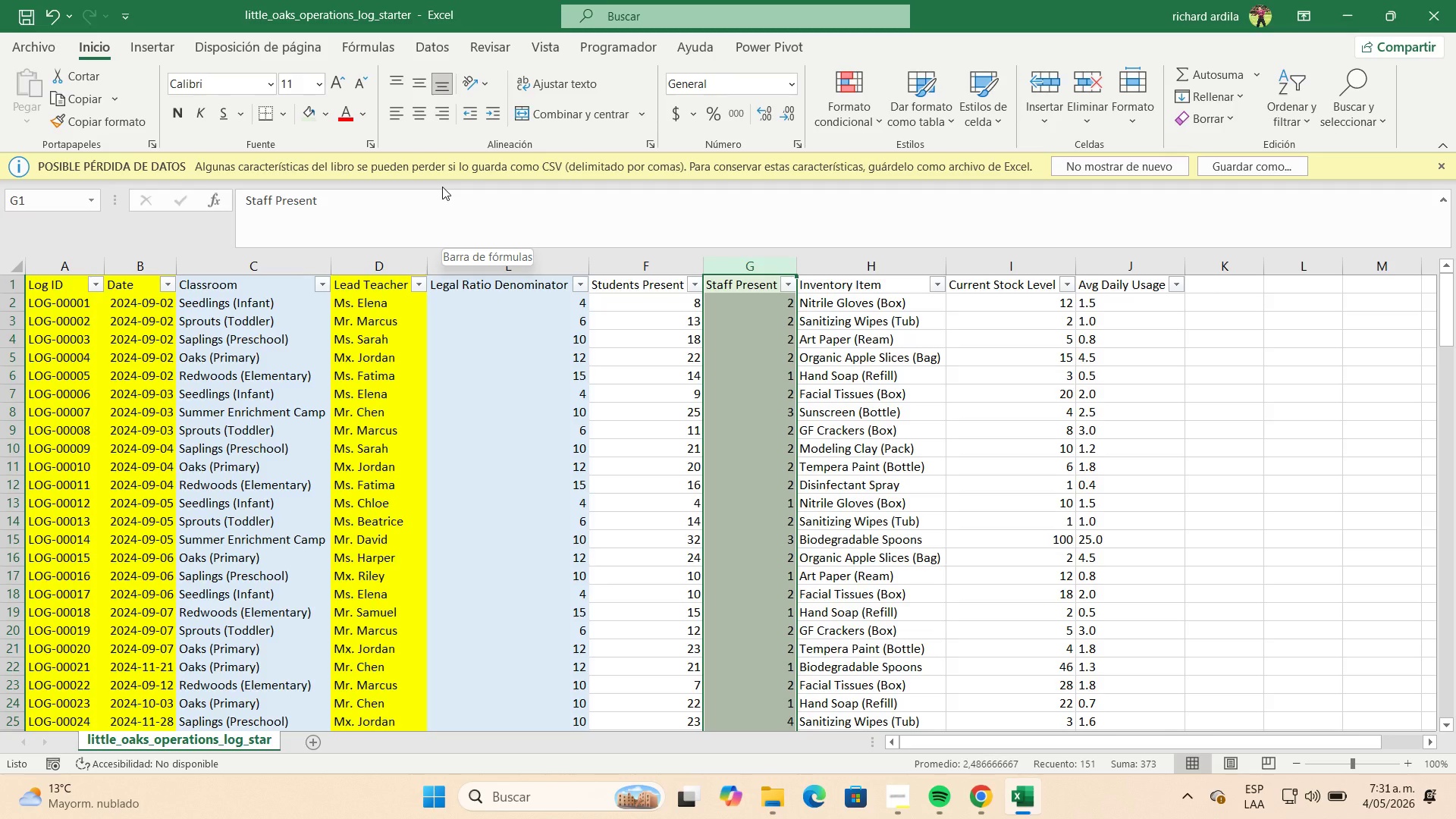 
wait(20.53)
 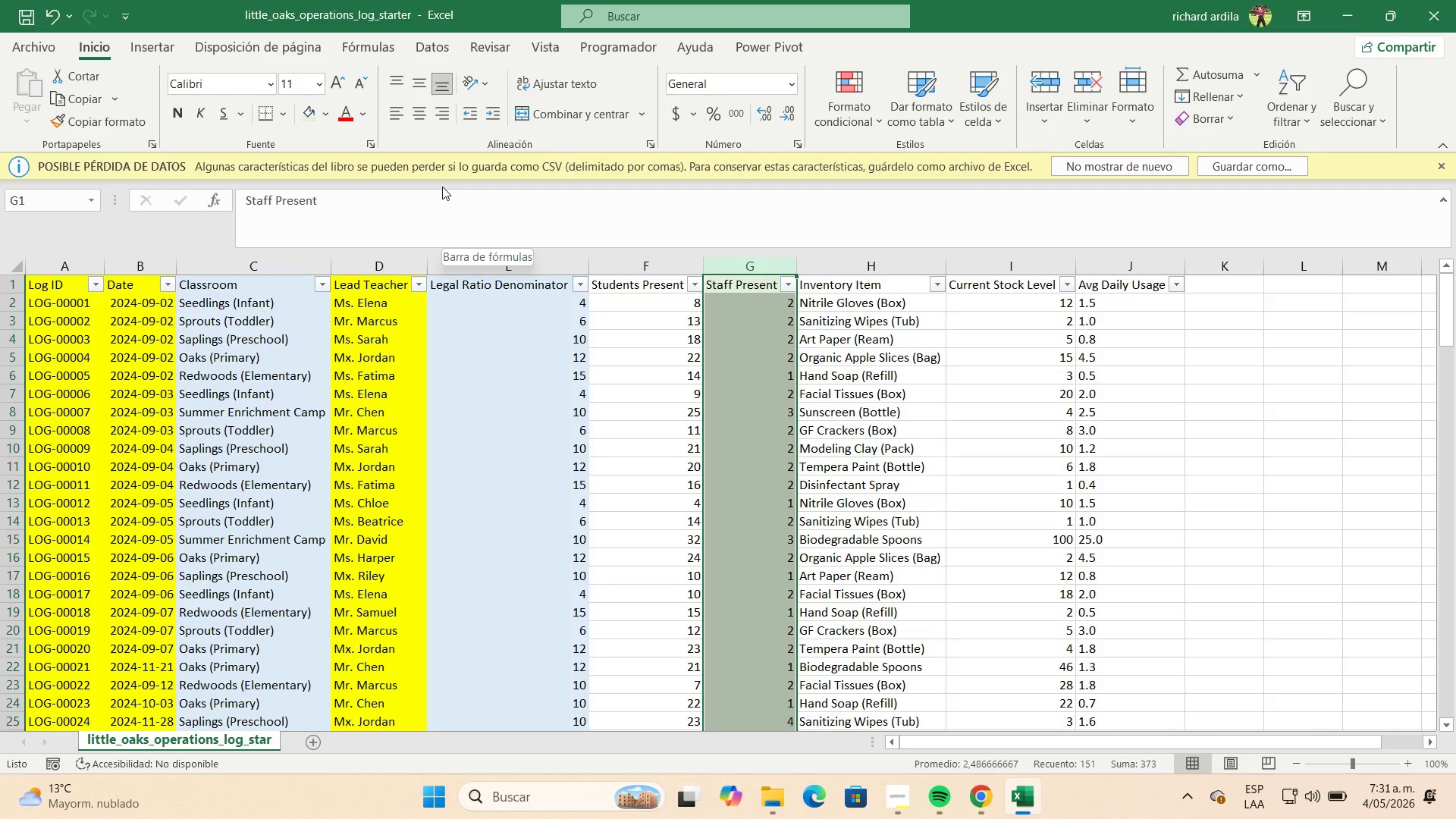 
left_click([878, 353])
 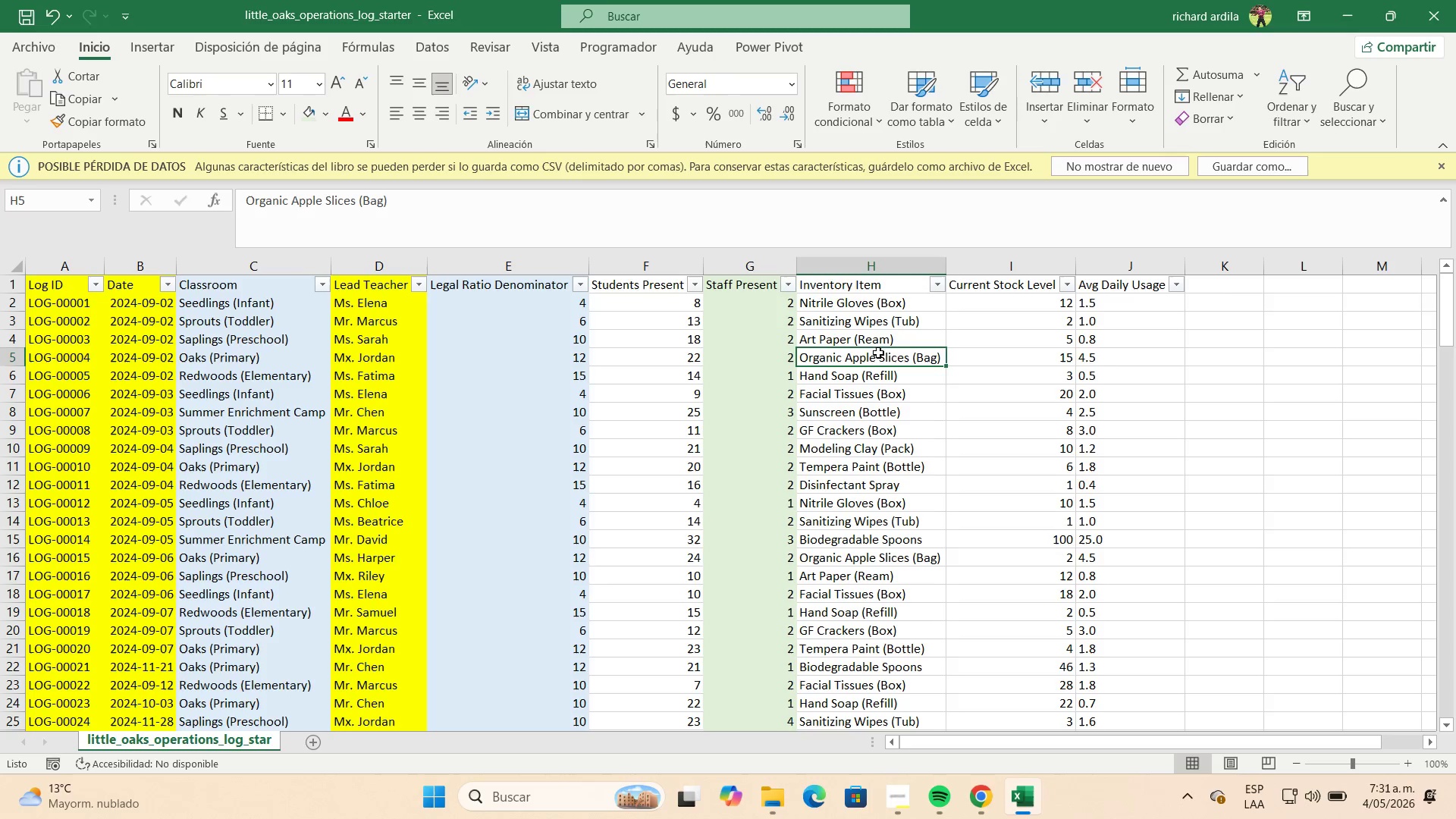 
wait(6.5)
 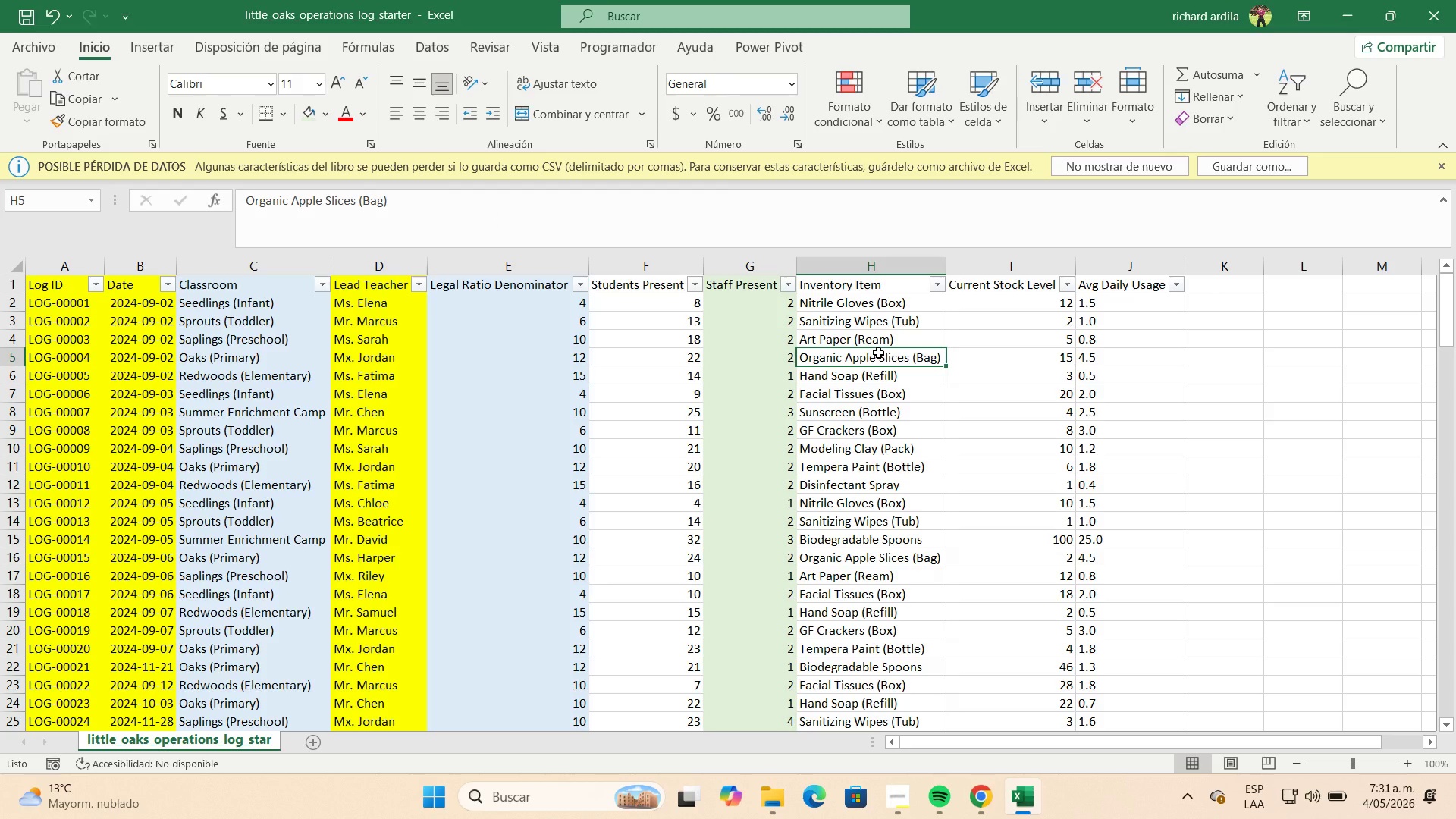 
left_click_drag(start_coordinate=[891, 263], to_coordinate=[1088, 266])
 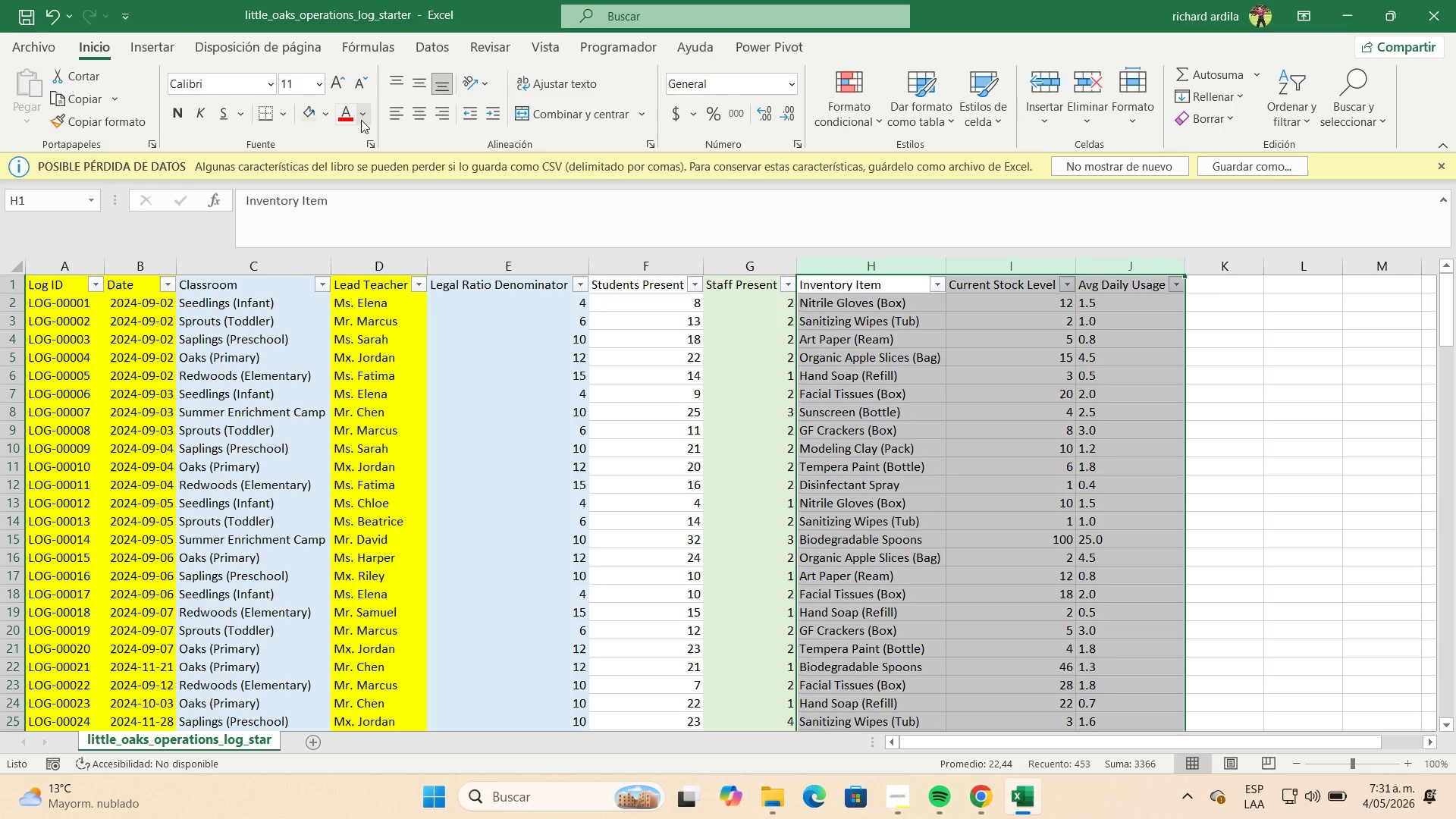 
mouse_move([350, 131])
 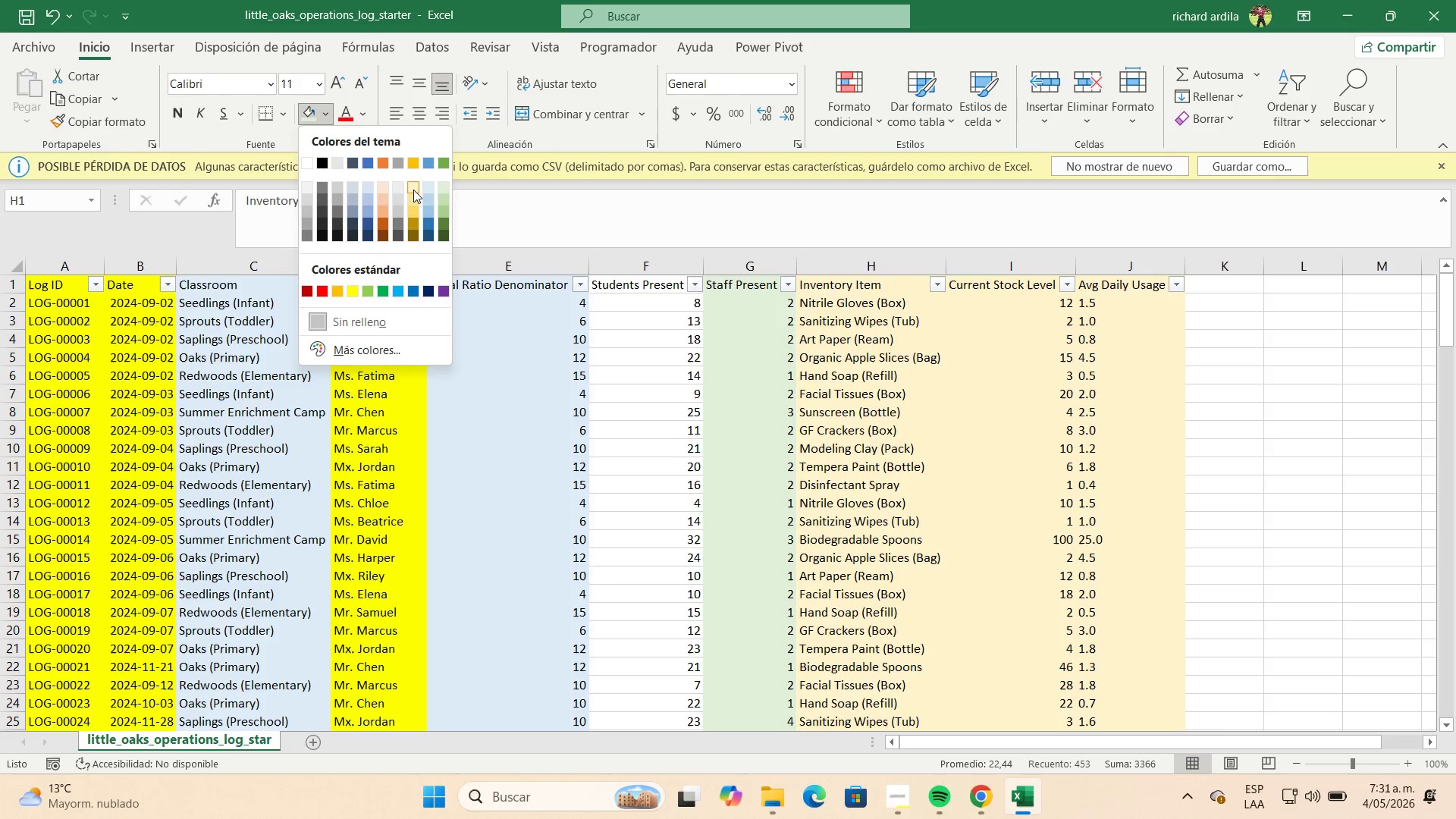 
left_click([413, 190])
 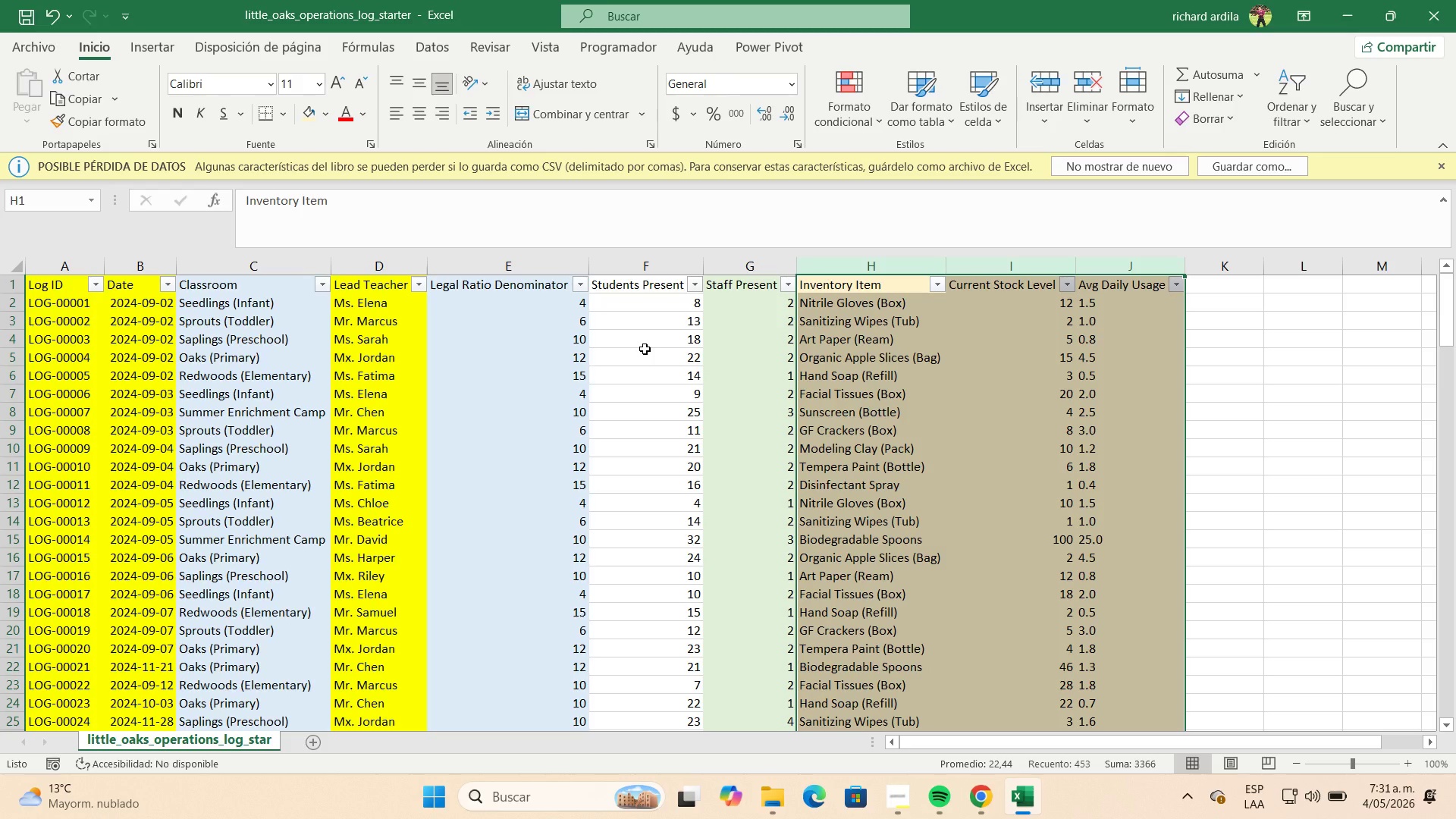 
wait(15.78)
 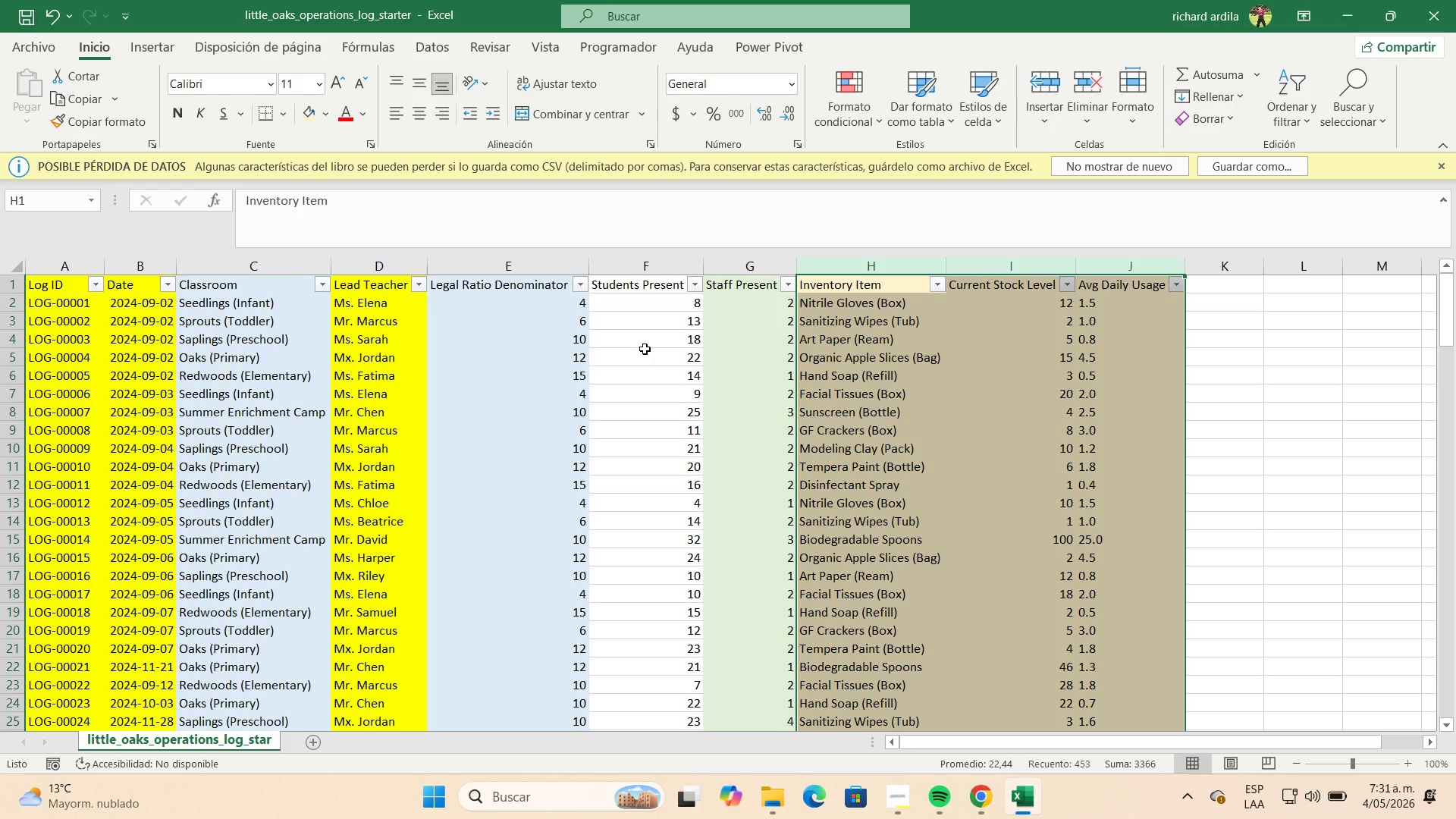 
left_click([648, 269])
 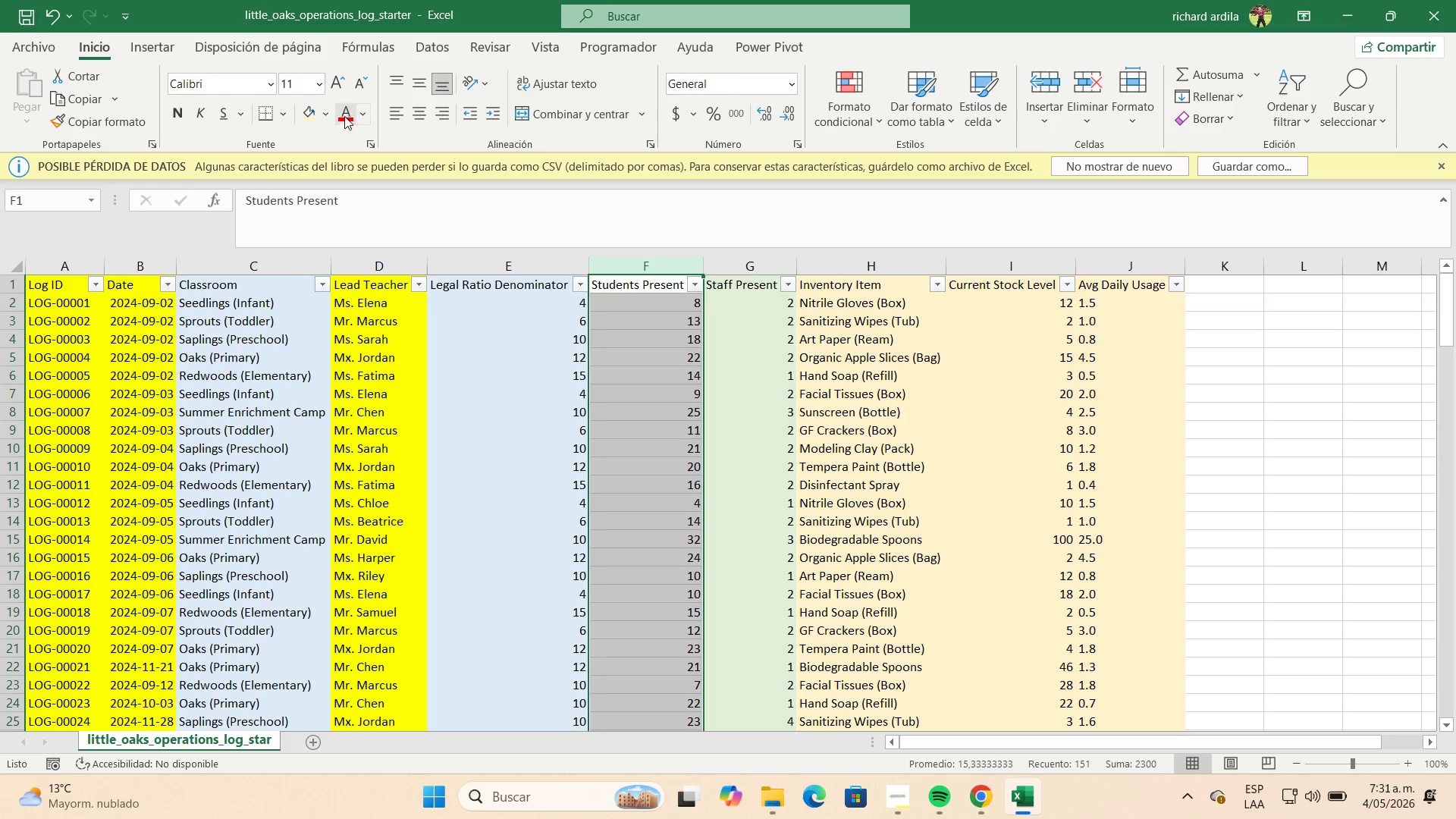 
left_click([328, 108])
 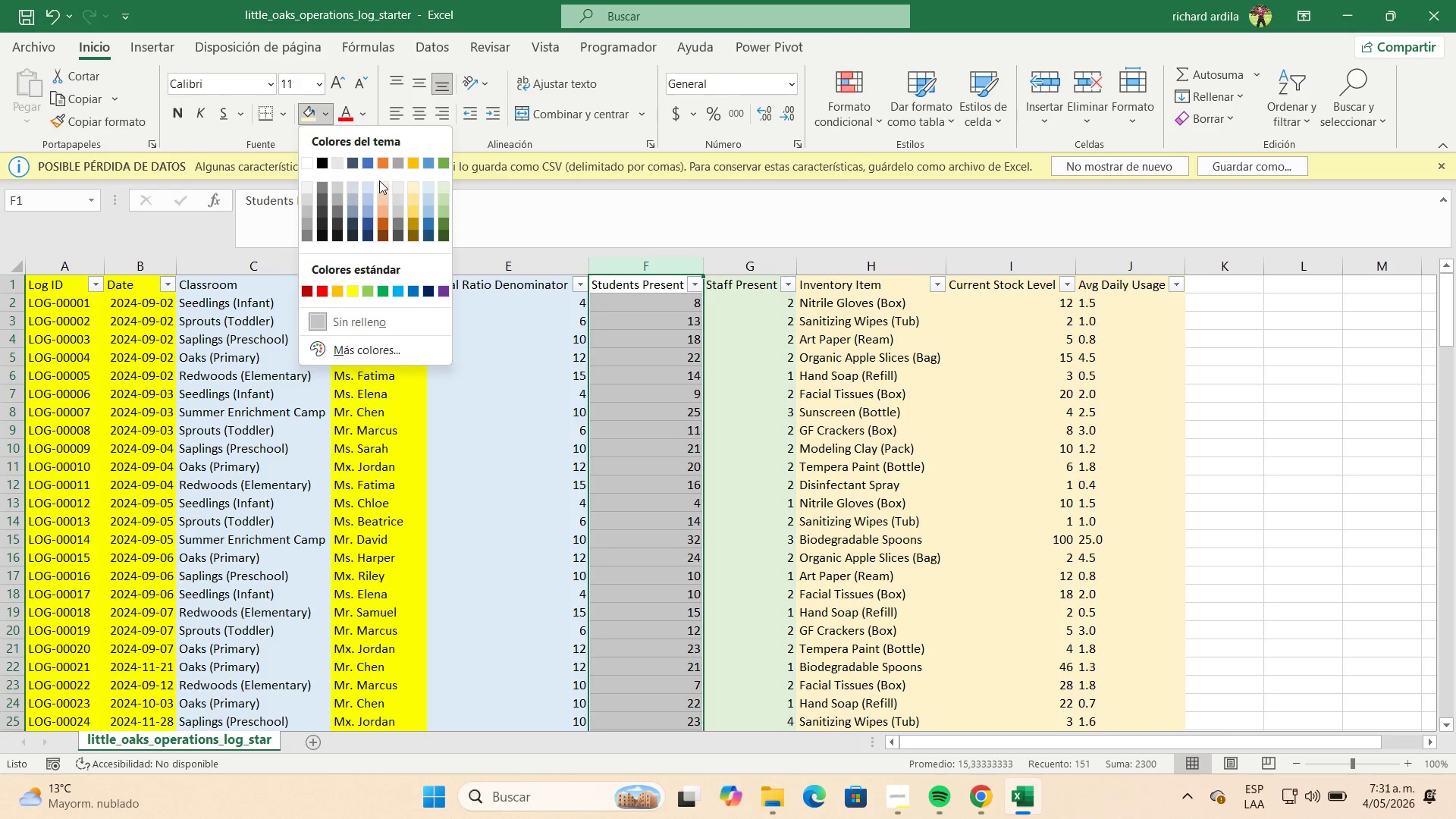 
left_click([381, 184])